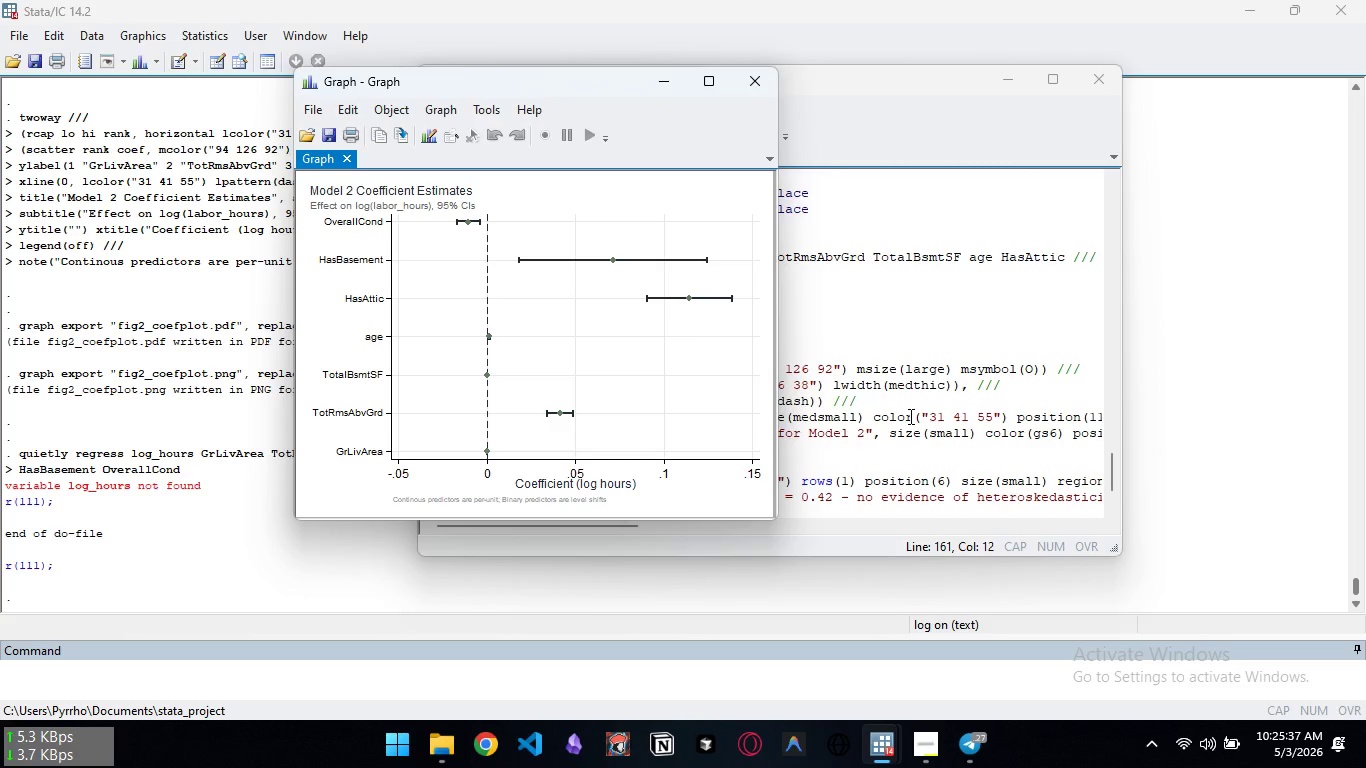 
wait(29.39)
 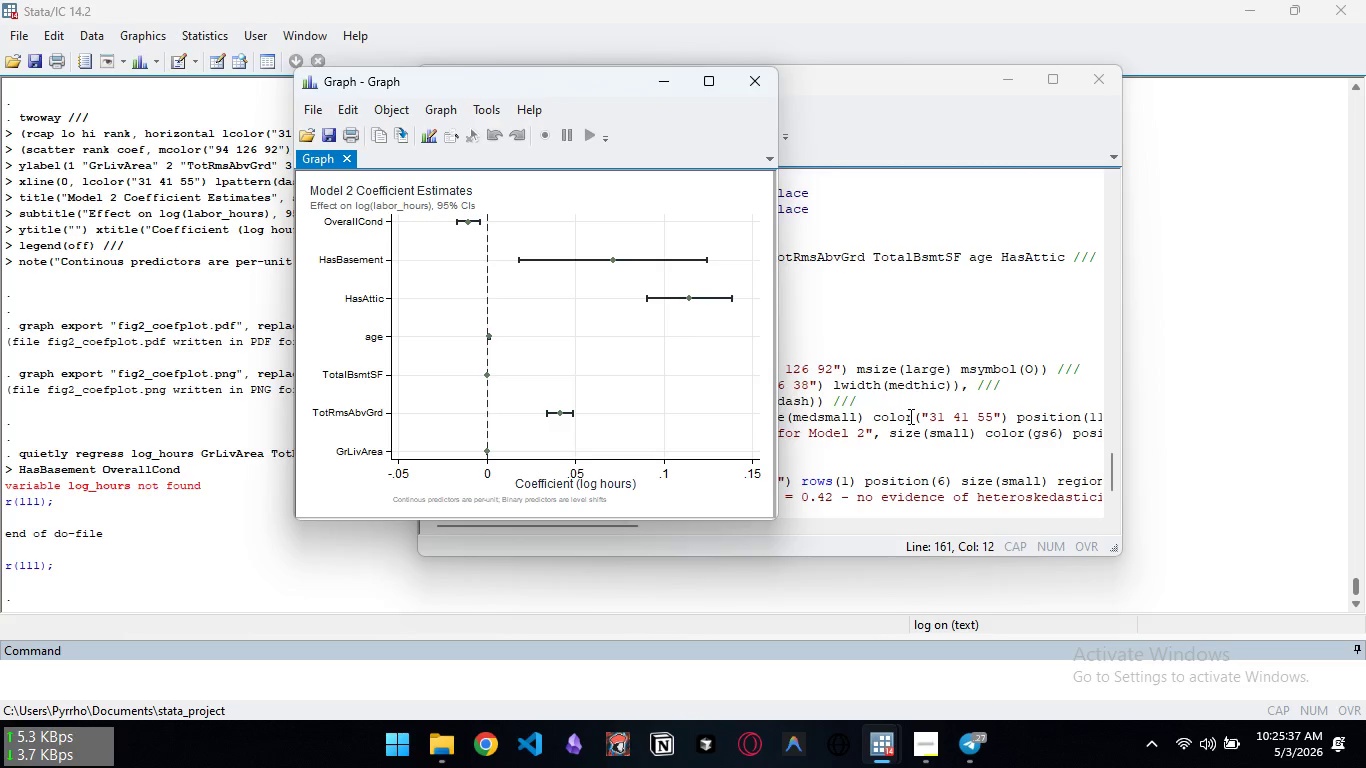 
left_click([1036, 381])
 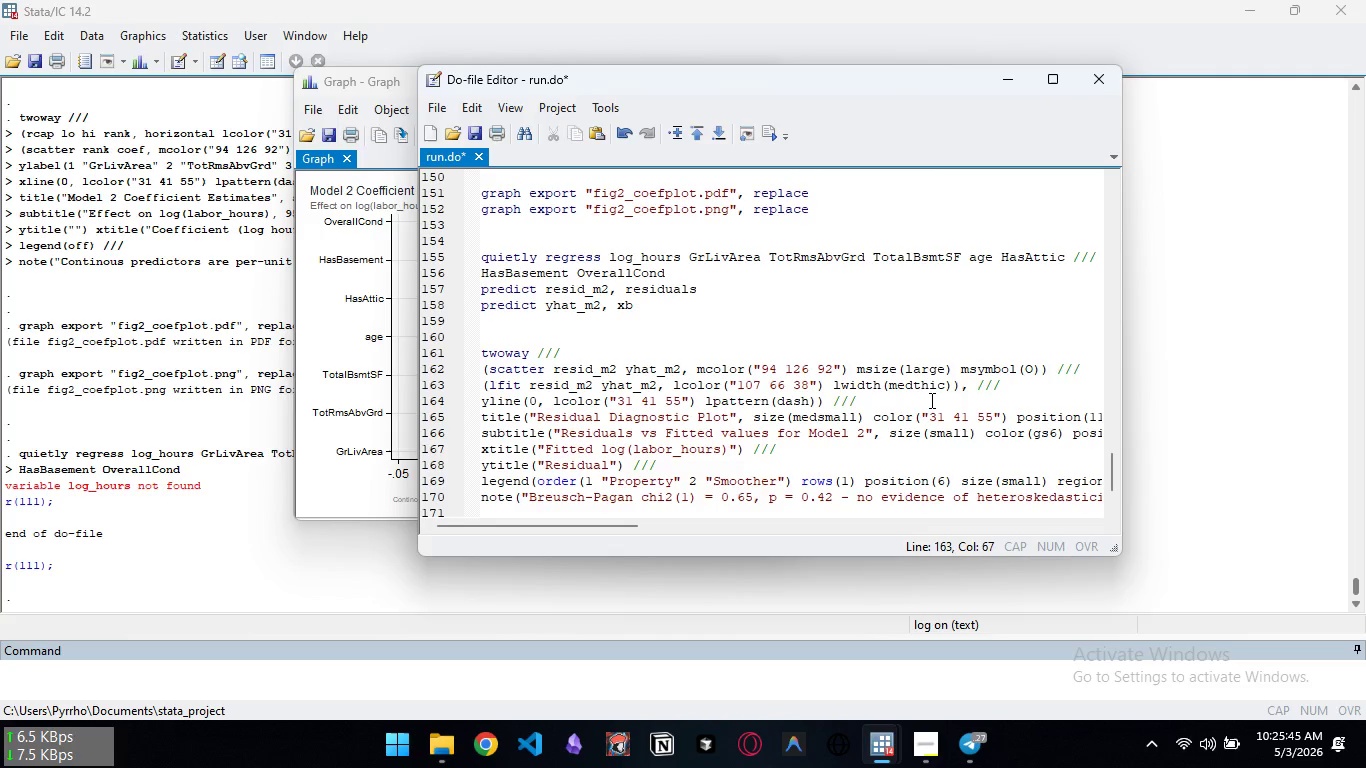 
wait(8.67)
 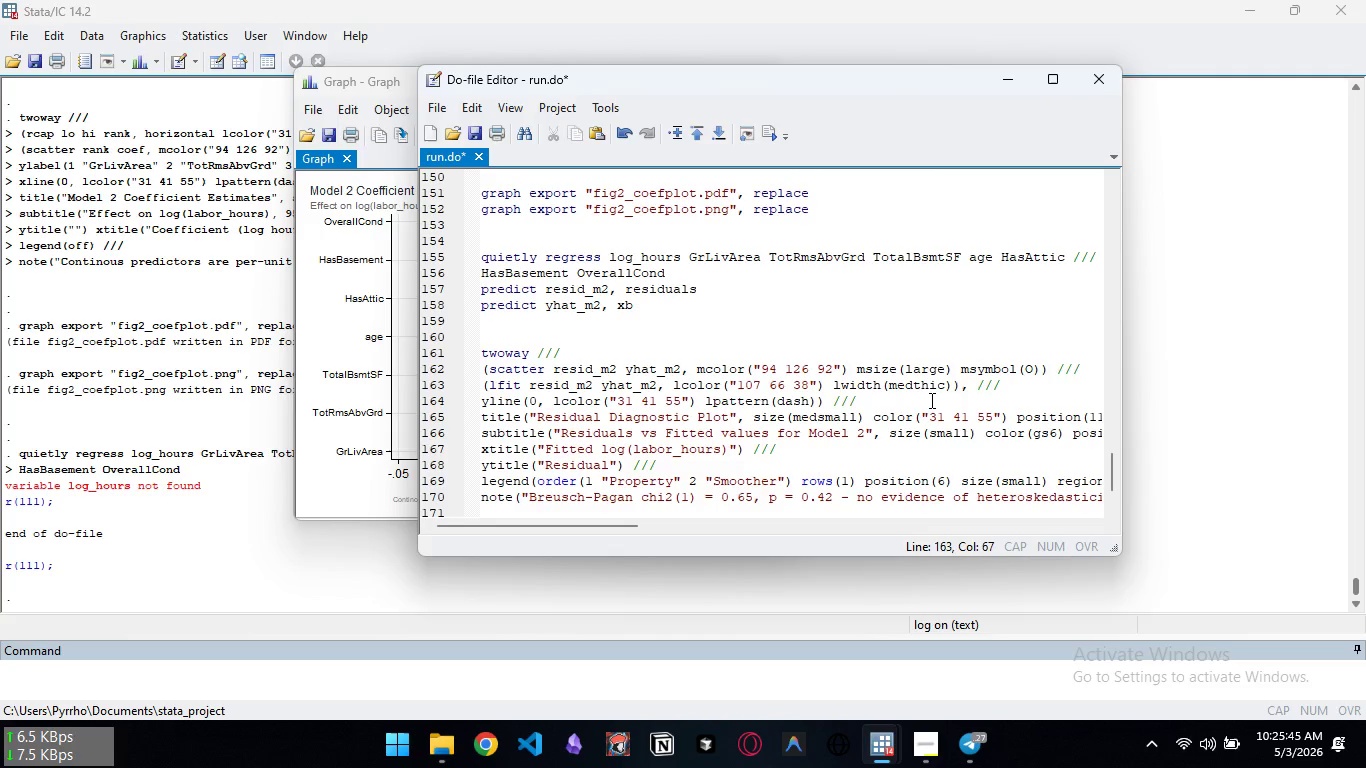 
scroll: coordinate [772, 366], scroll_direction: down, amount: 9.0
 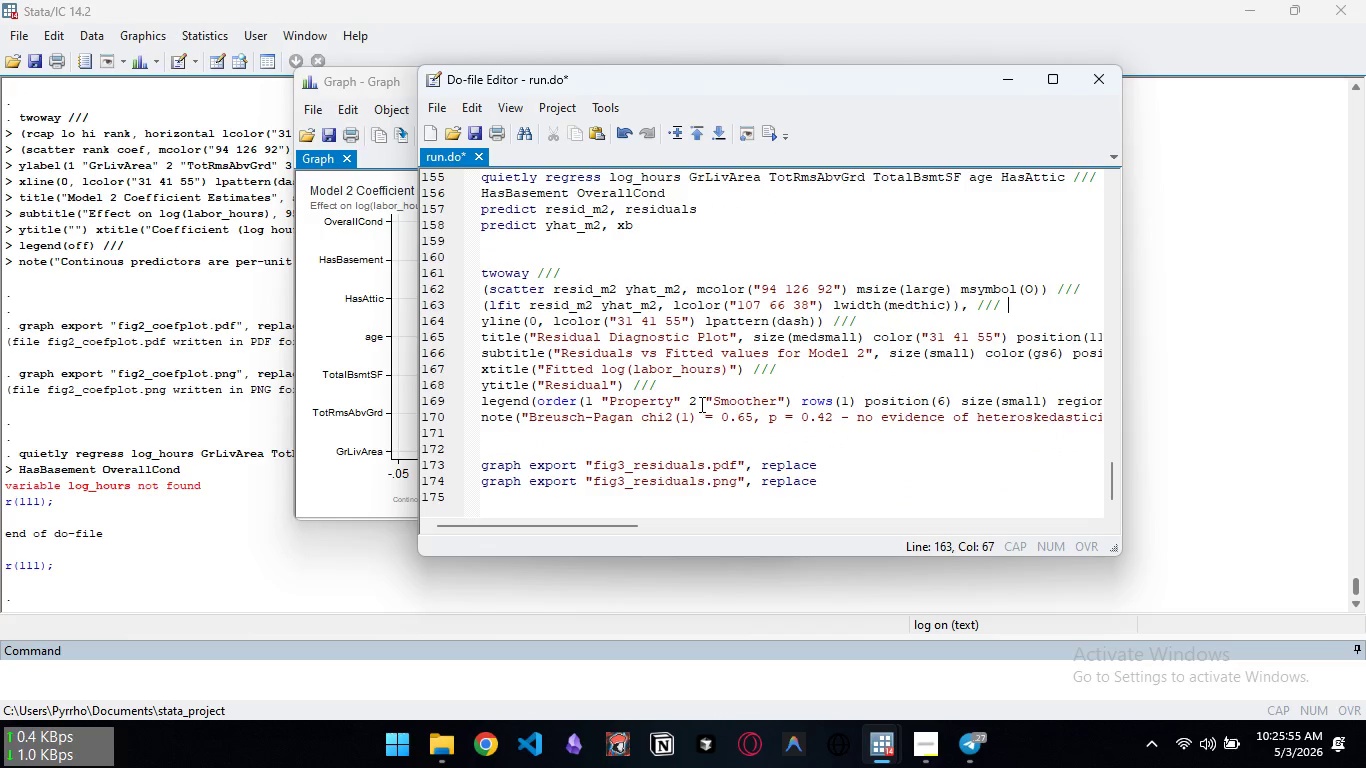 
wait(5.16)
 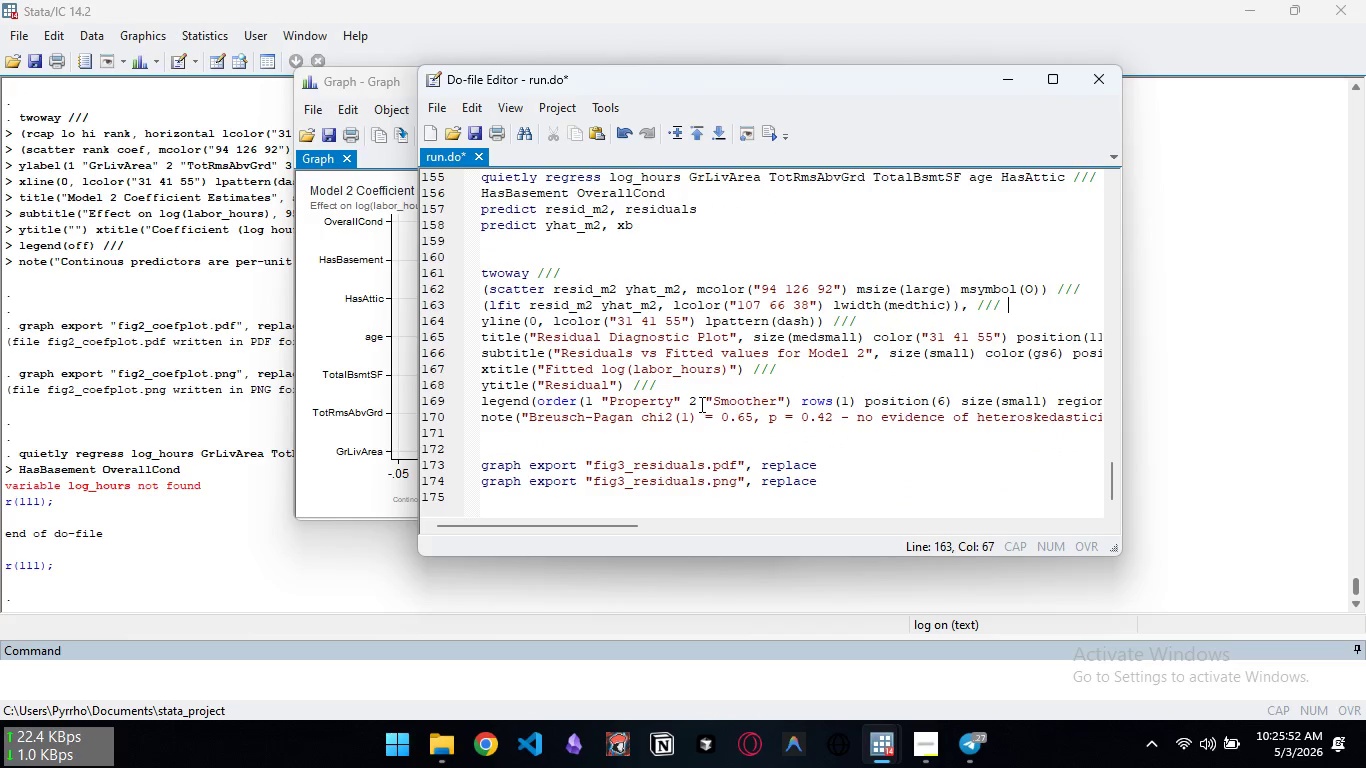 
scroll: coordinate [700, 404], scroll_direction: down, amount: 4.0
 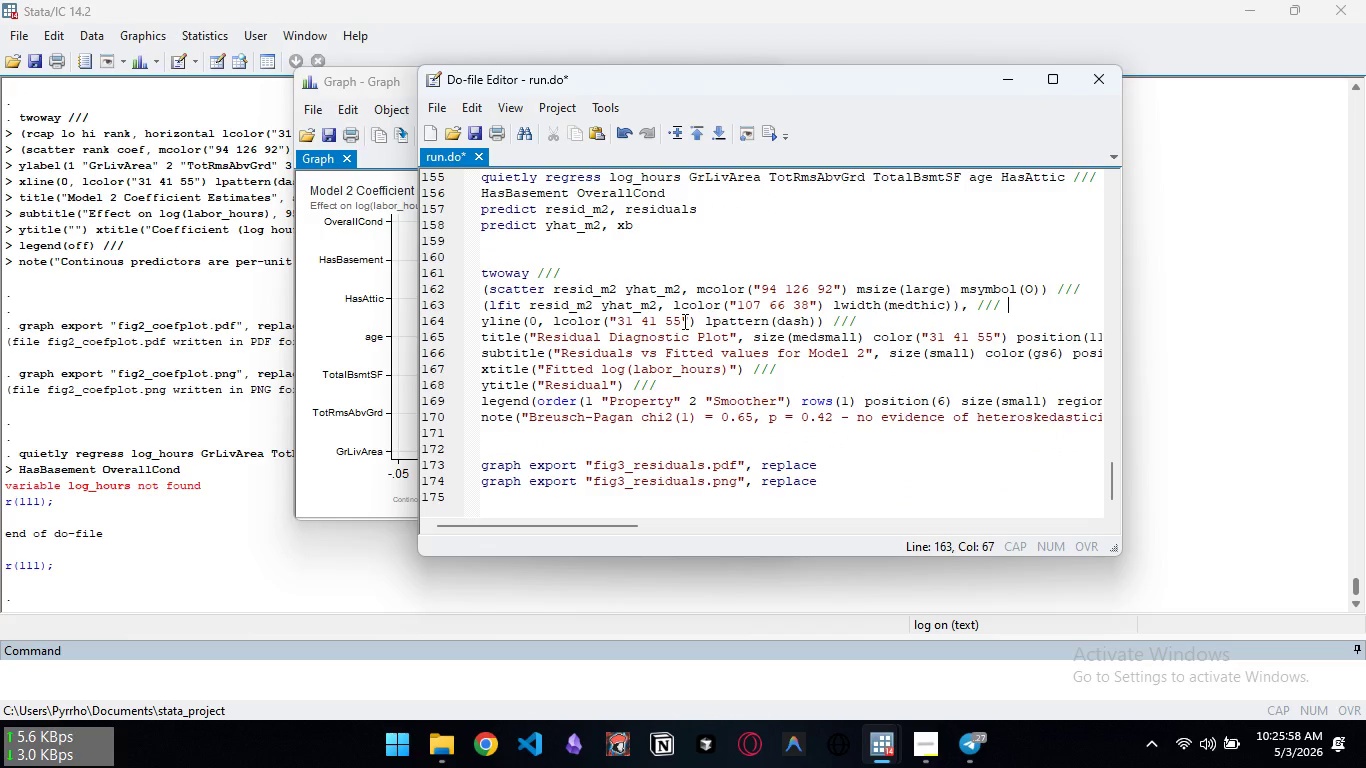 
scroll: coordinate [684, 329], scroll_direction: up, amount: 6.0
 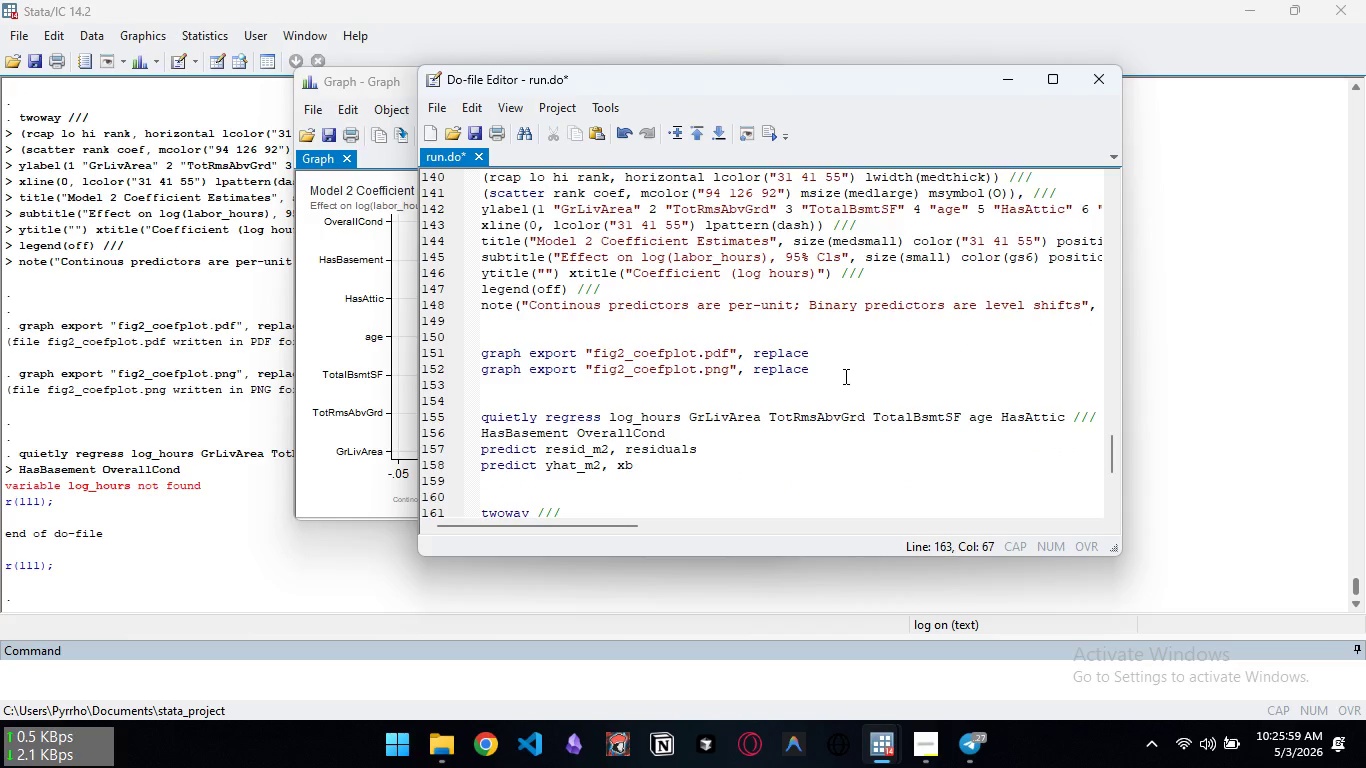 
left_click([844, 376])
 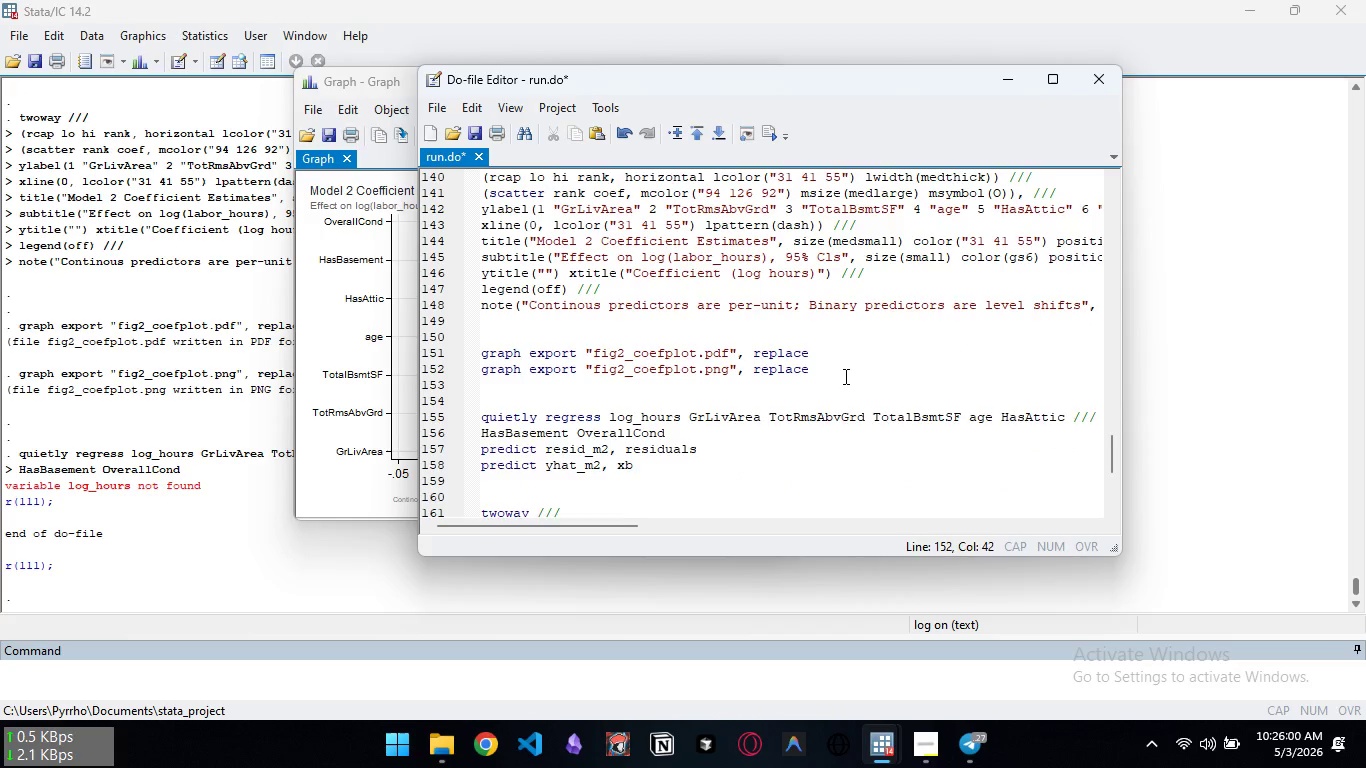 
key(Enter)
 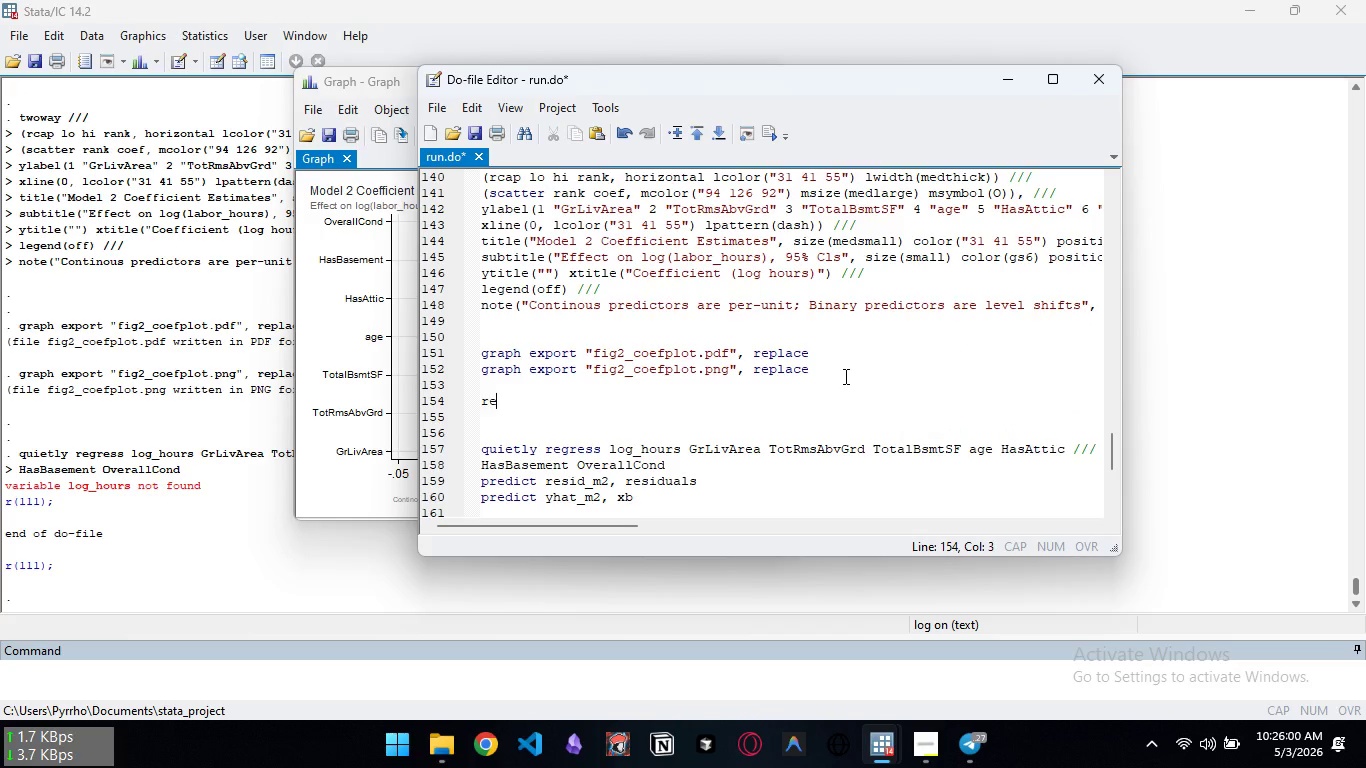 
key(Enter)
 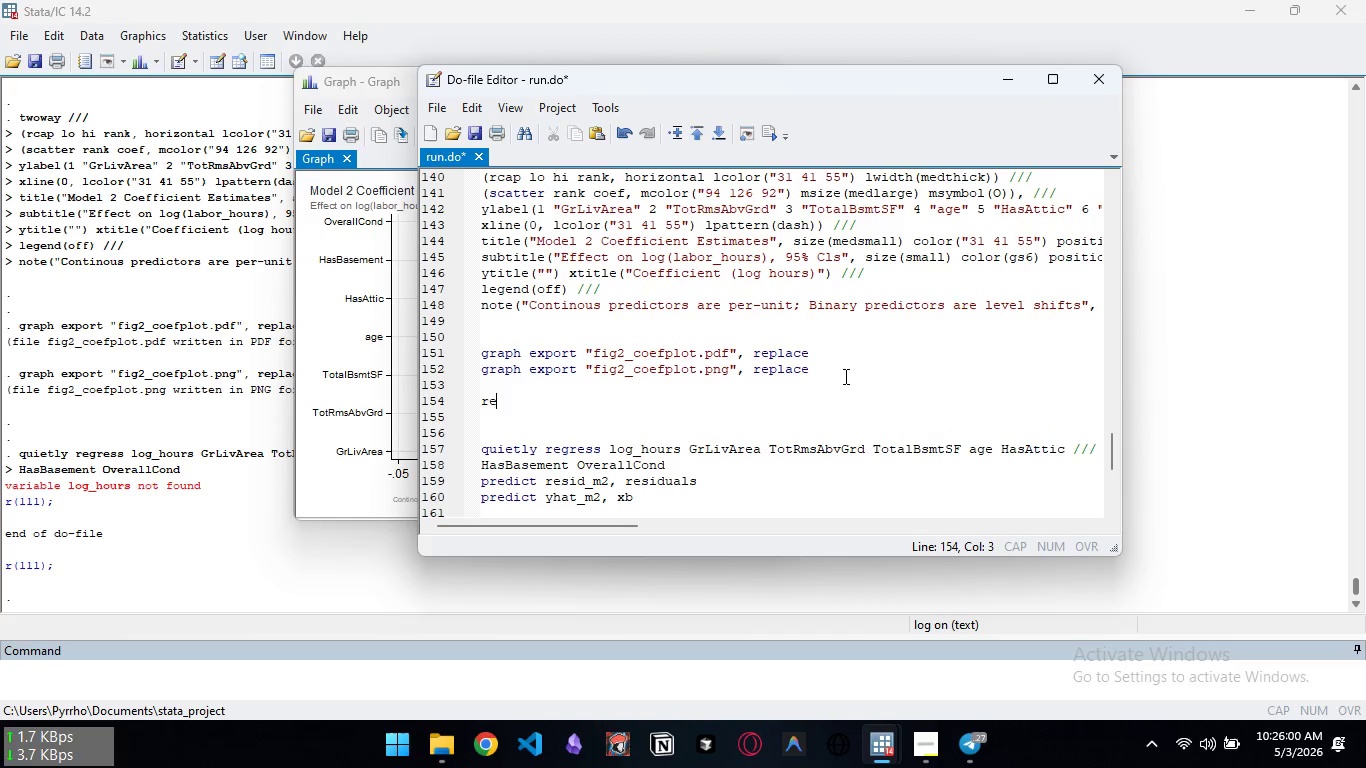 
type(restore)
 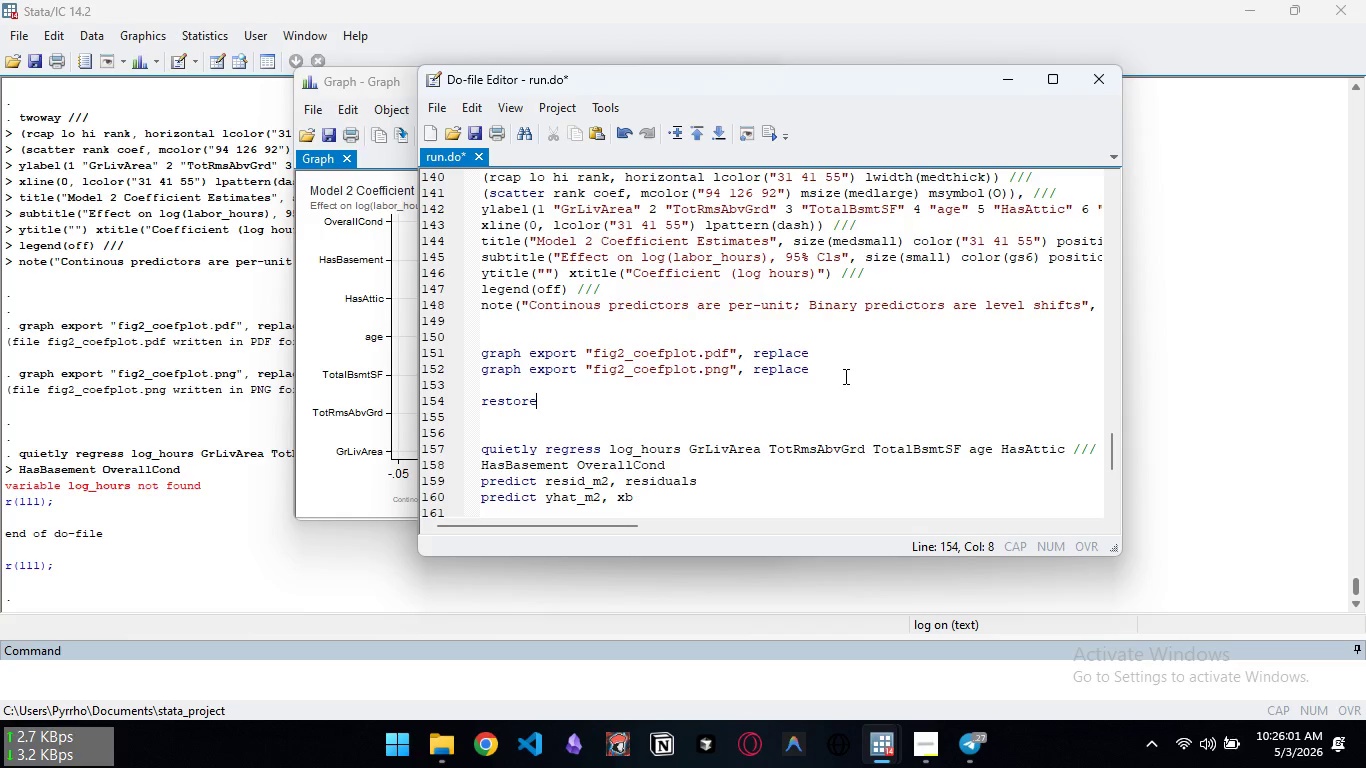 
key(Control+S)
 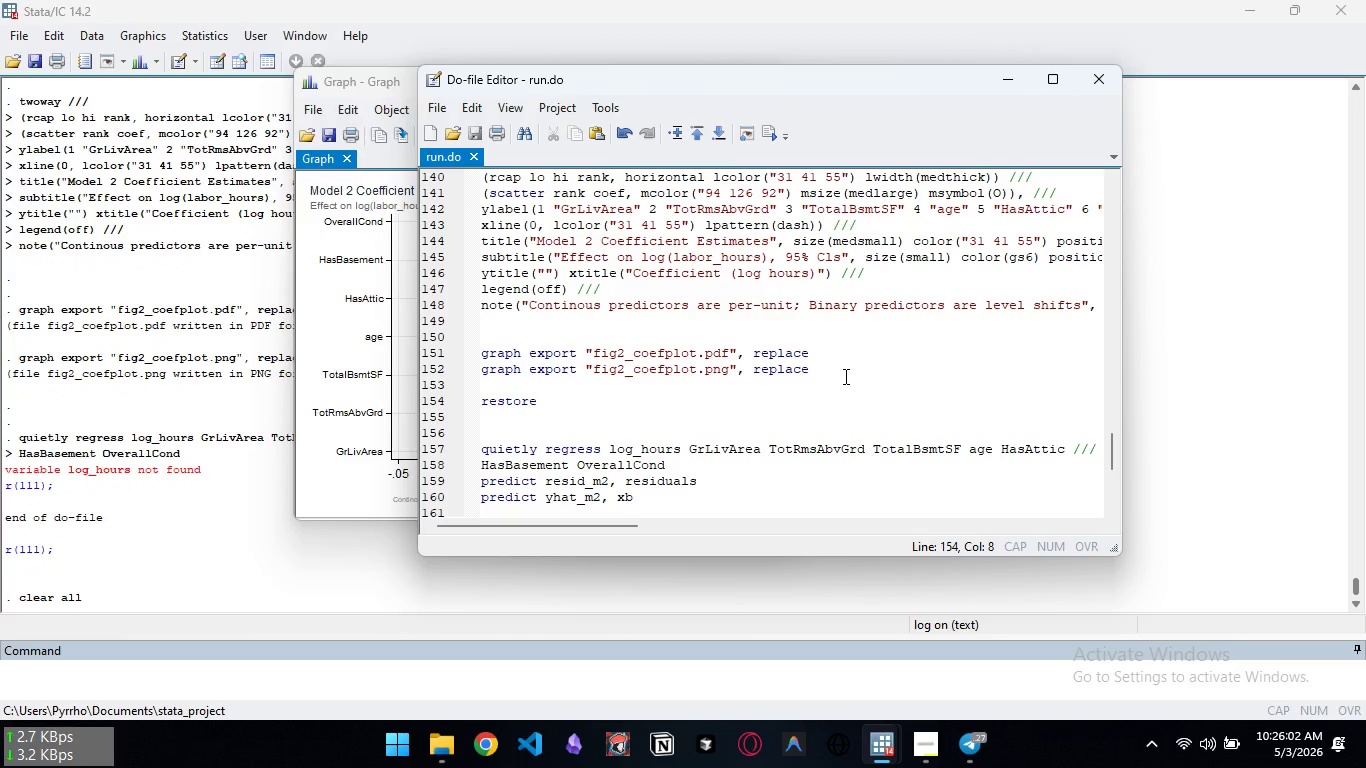 
key(Control+D)
 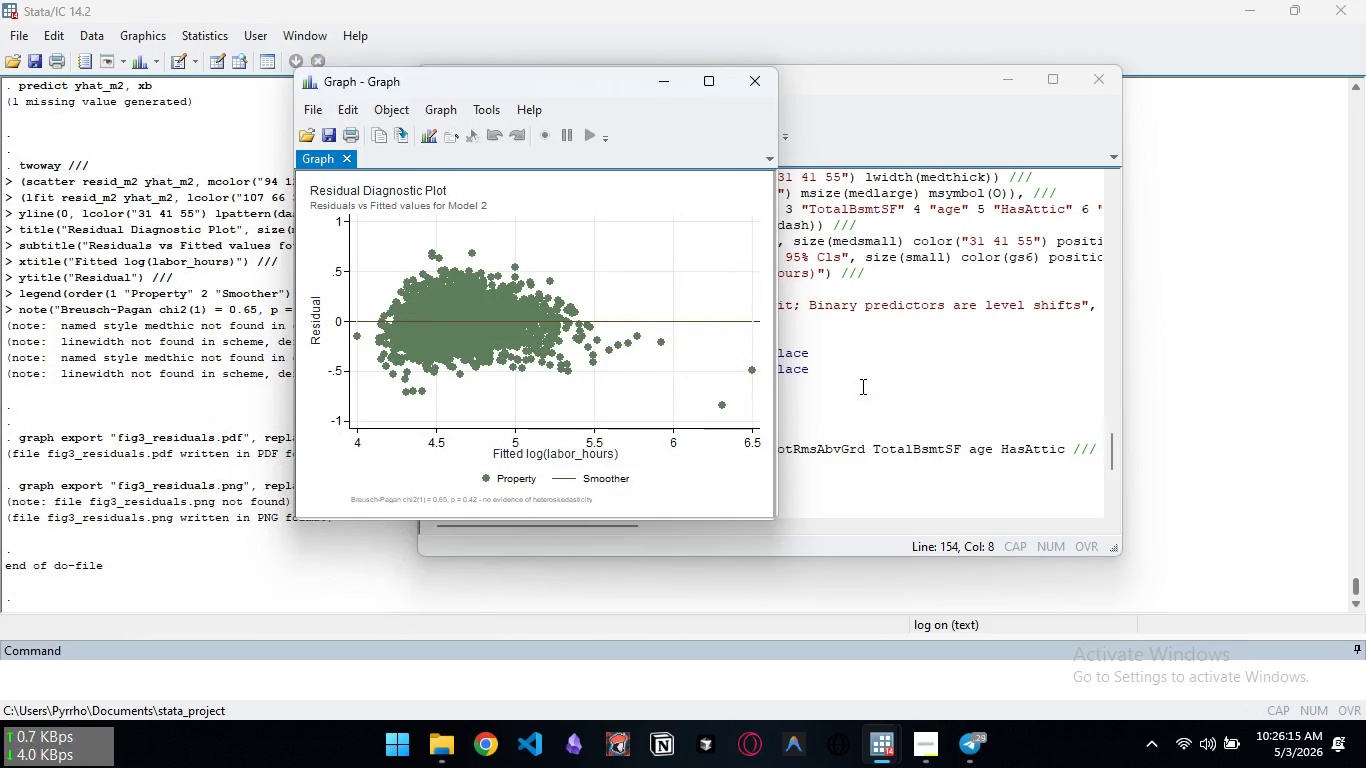 
wait(18.62)
 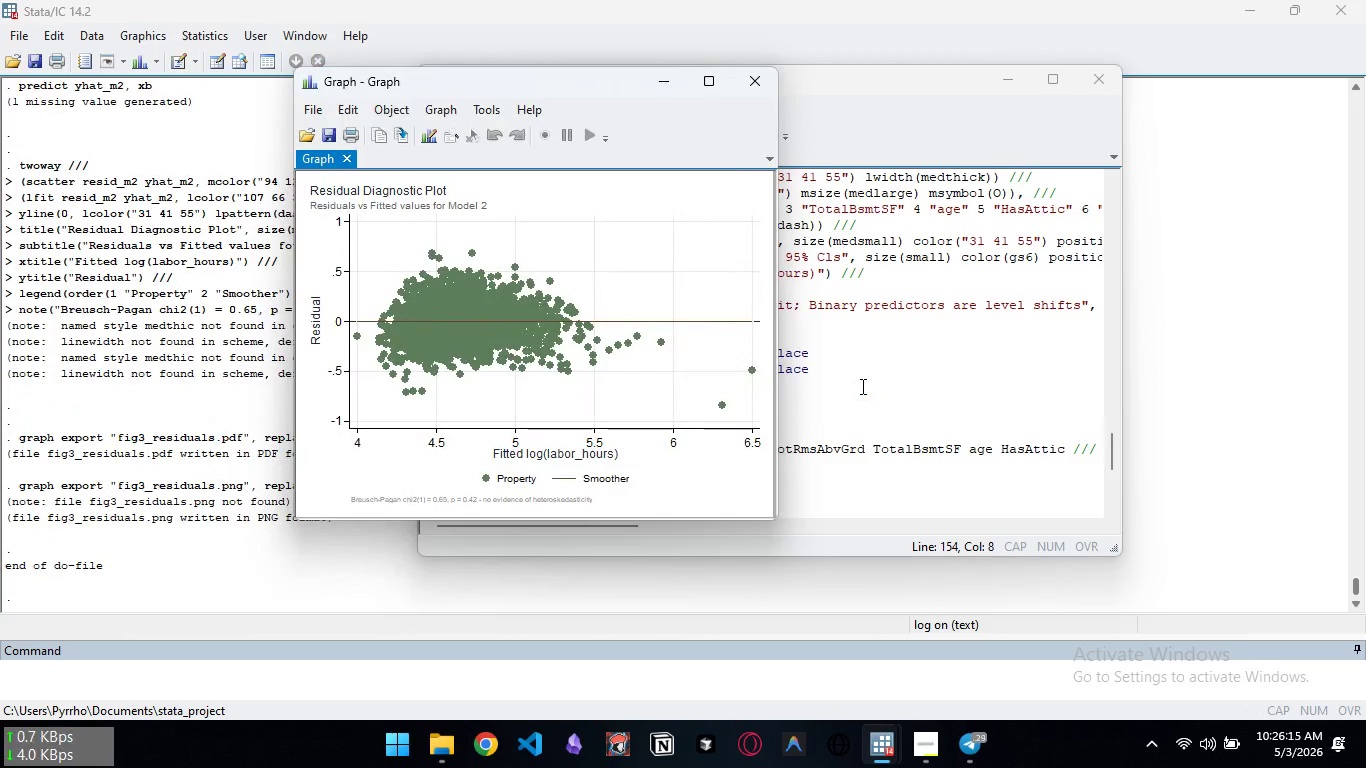 
left_click([764, 81])
 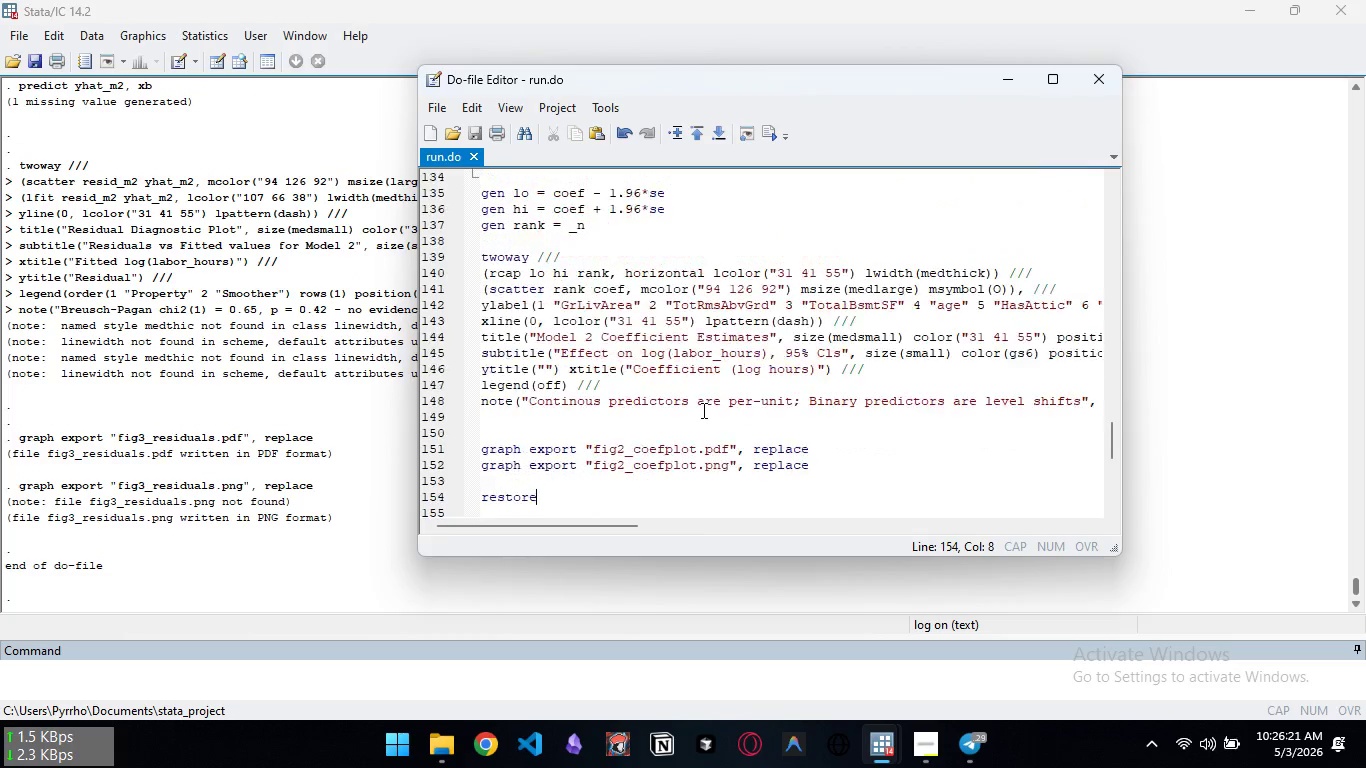 
scroll: coordinate [667, 413], scroll_direction: up, amount: 14.0
 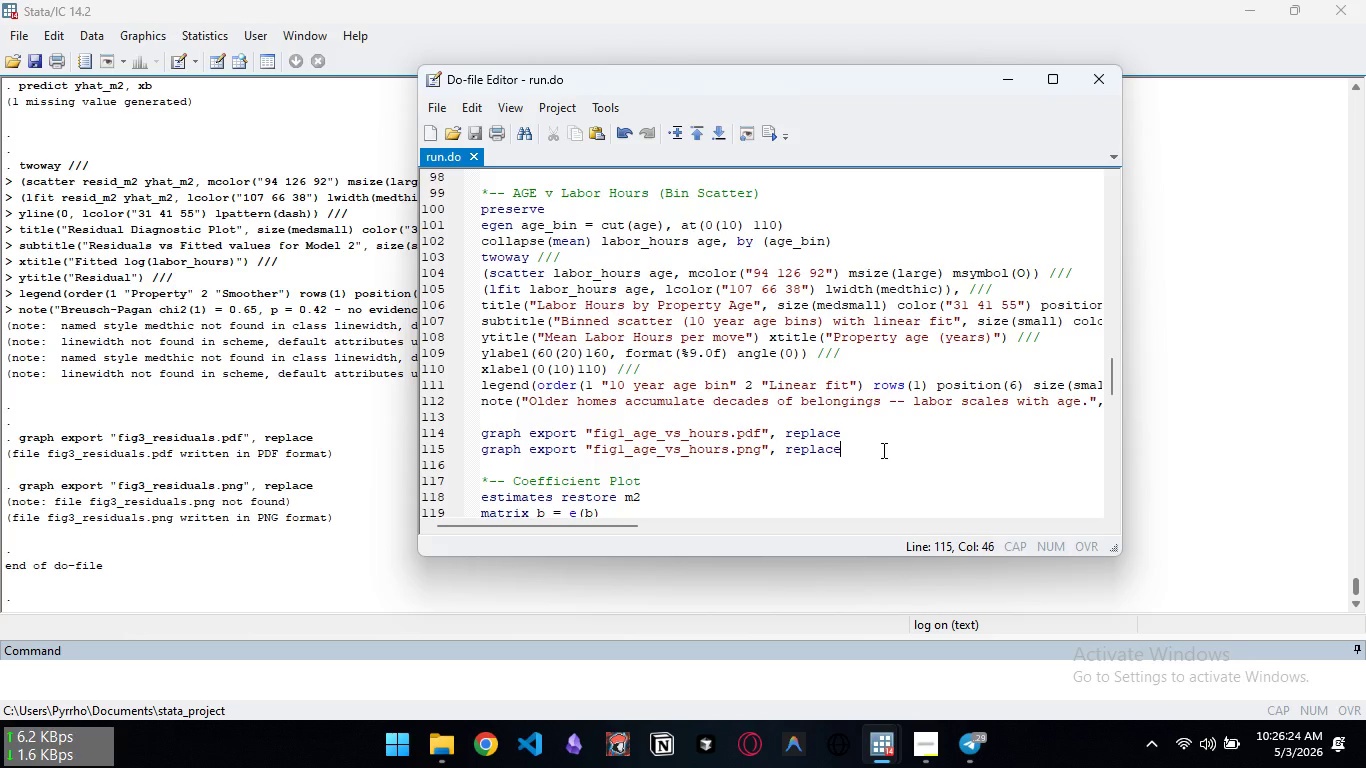 
key(Enter)
 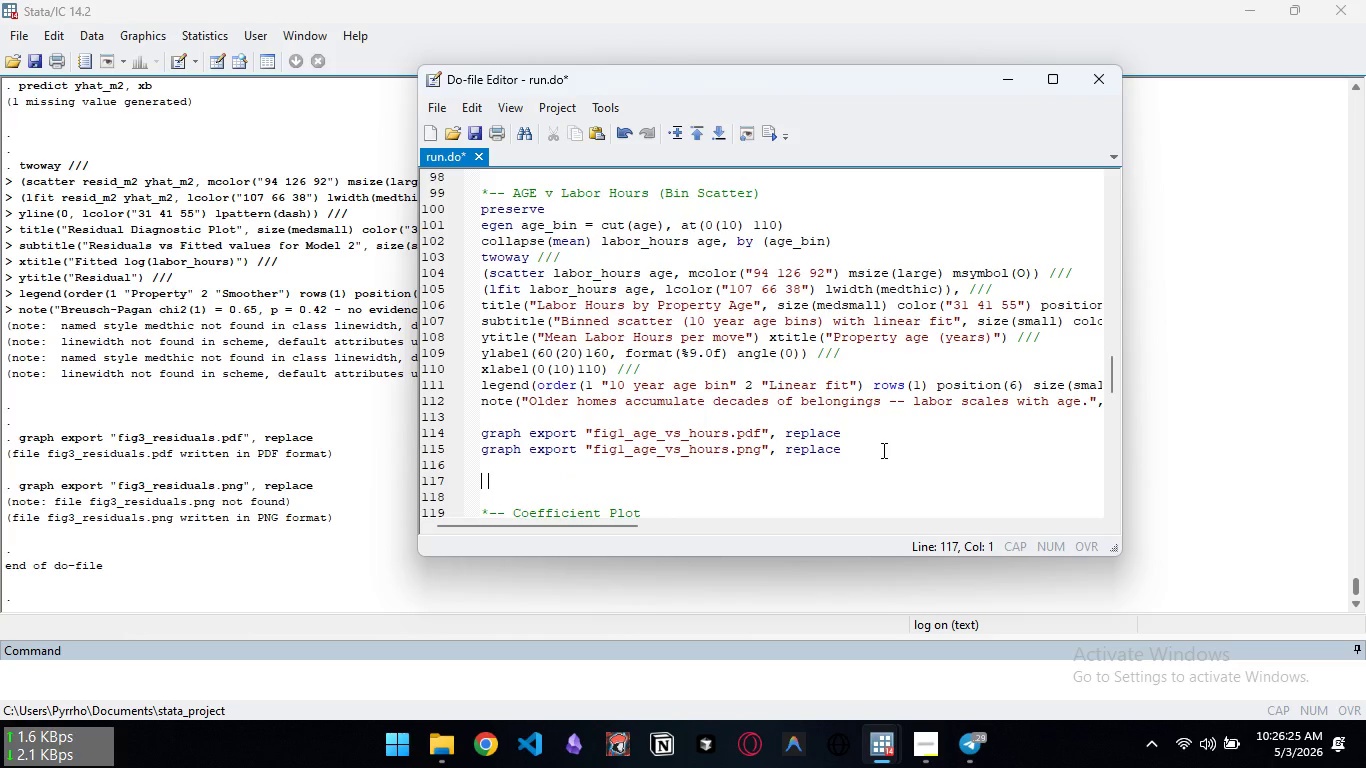 
key(Enter)
 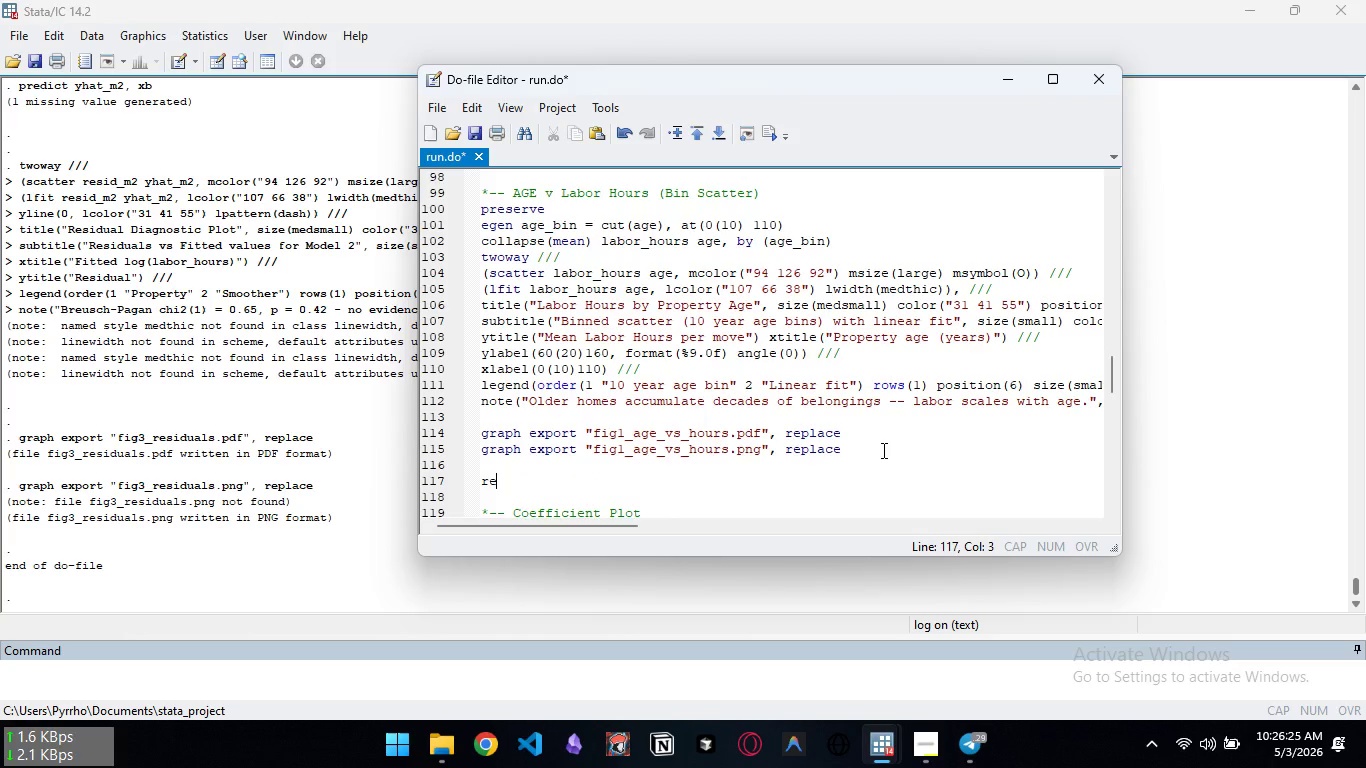 
type(restoe)
key(Backspace)
type(re)
 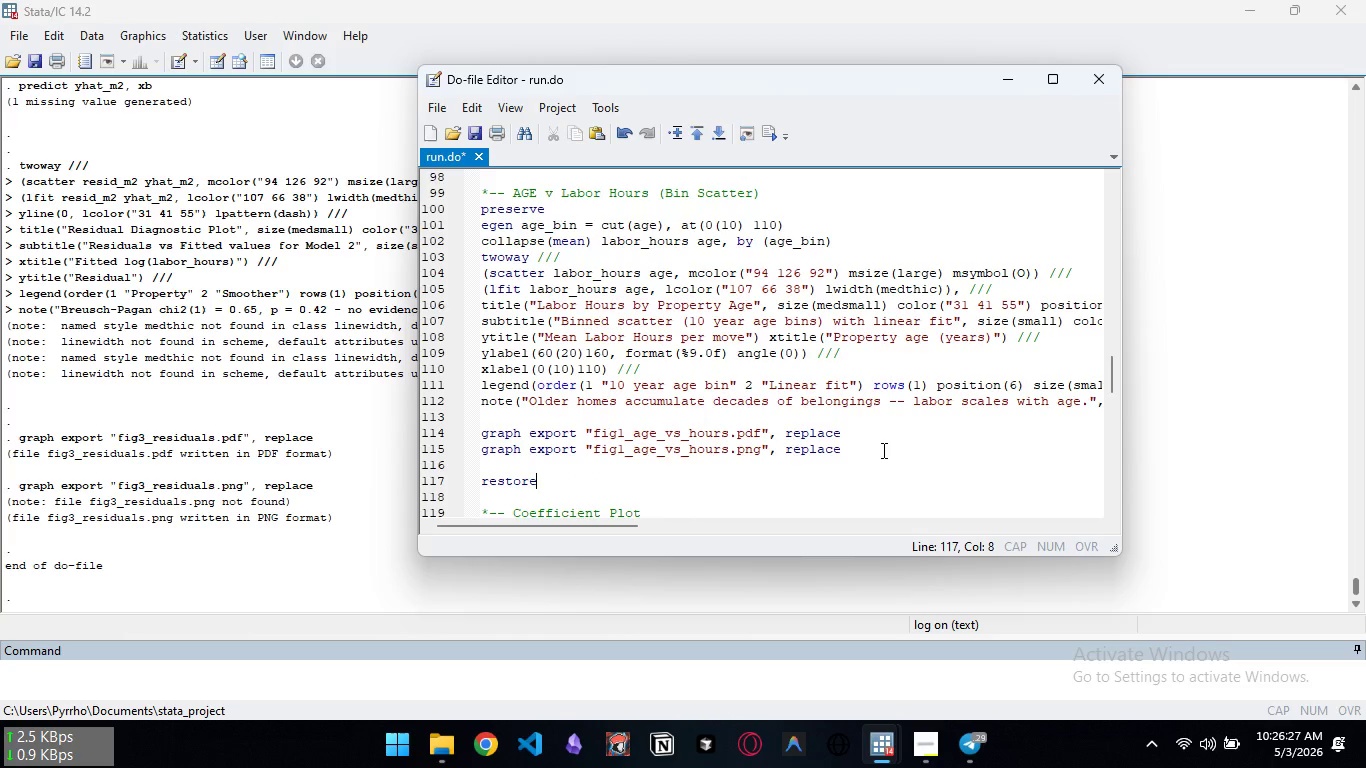 
key(Control+ControlLeft)
 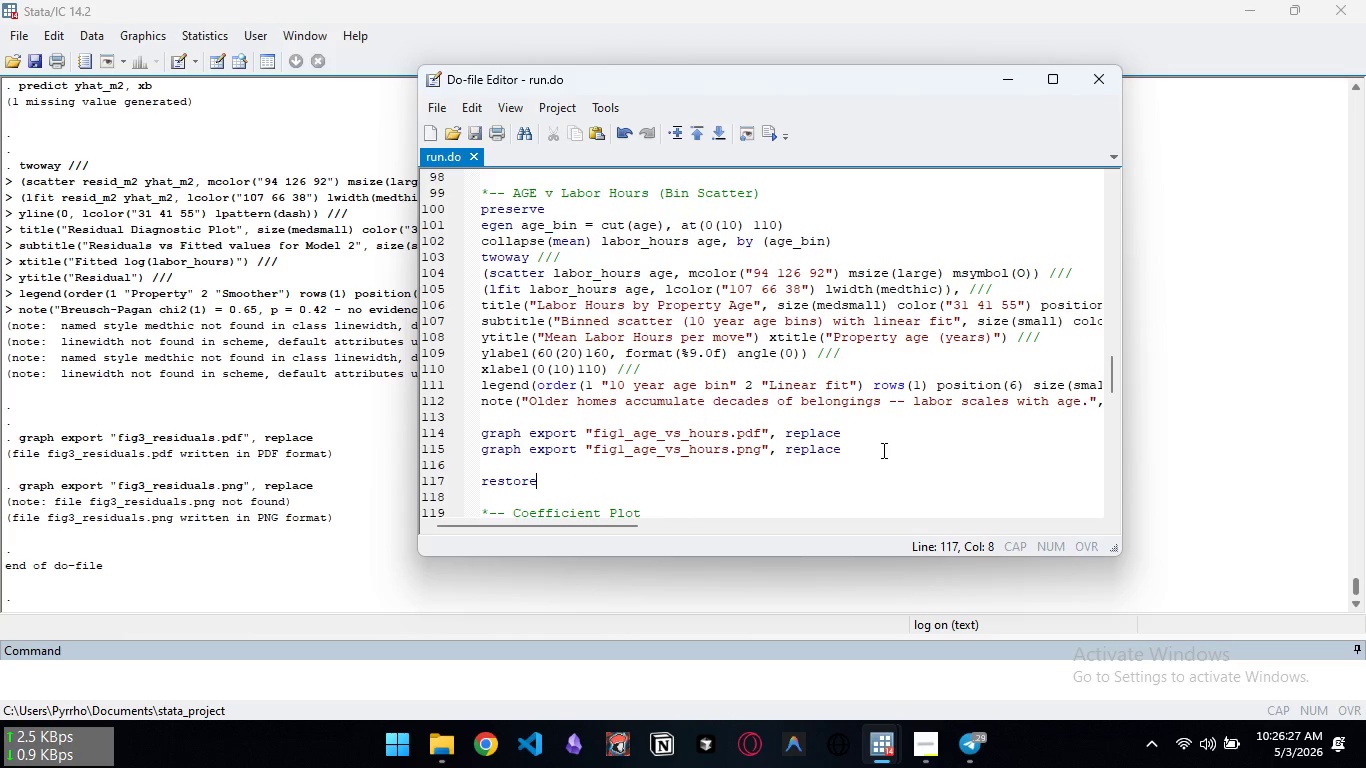 
key(Control+S)
 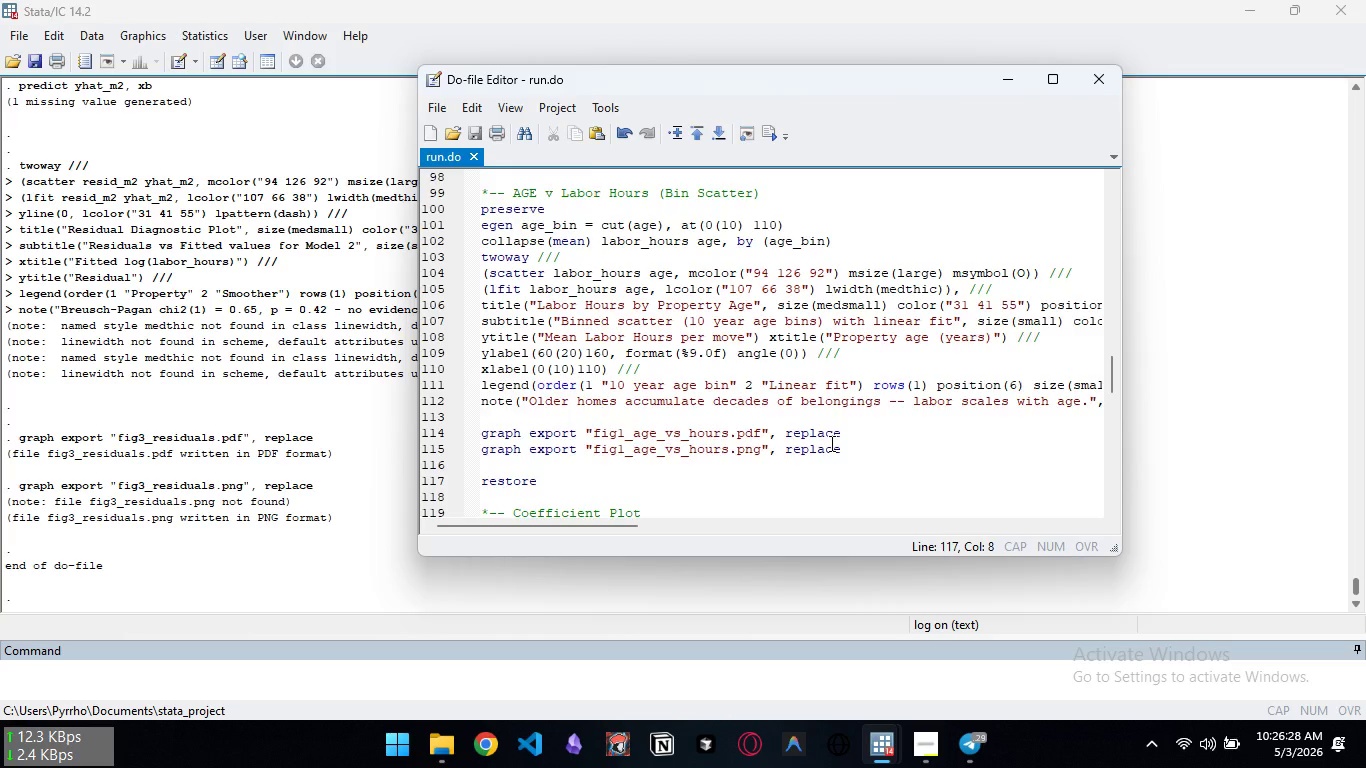 
scroll: coordinate [829, 442], scroll_direction: down, amount: 3.0
 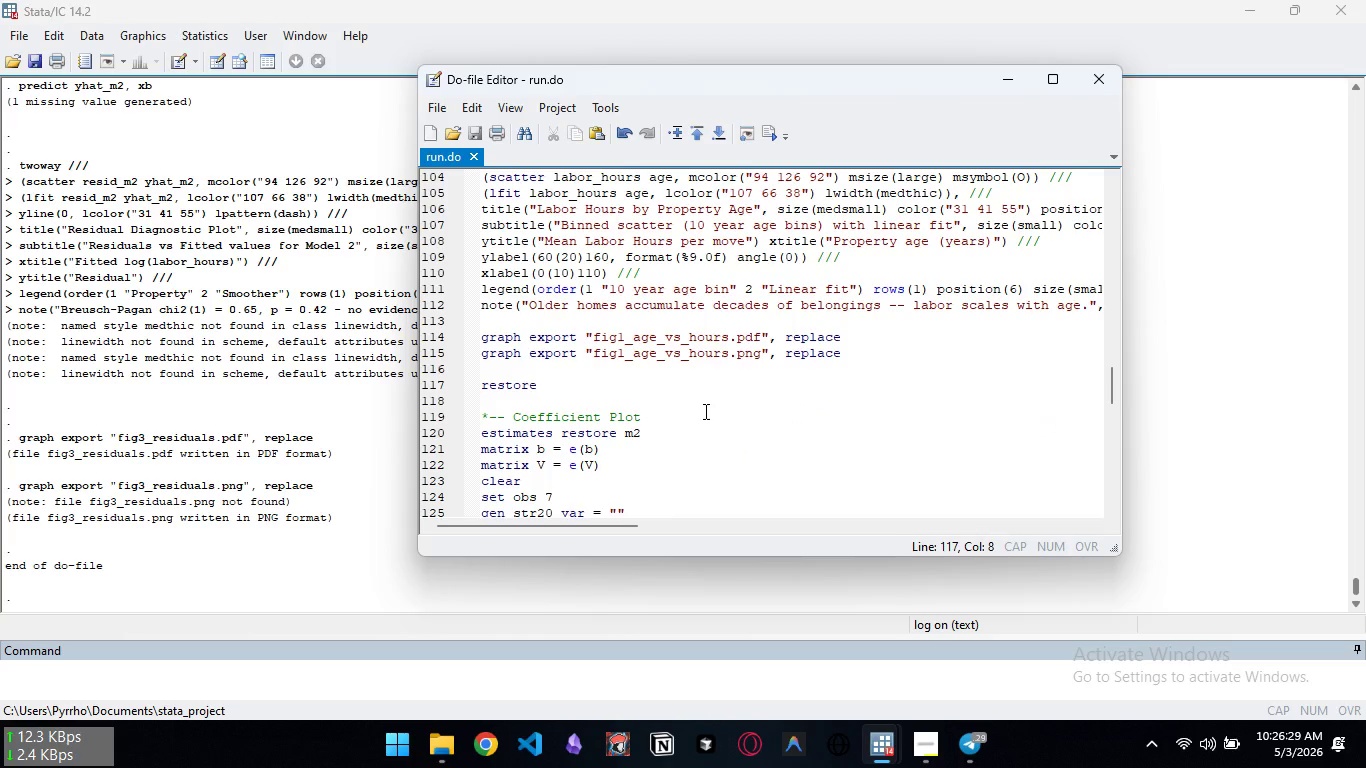 
left_click([704, 411])
 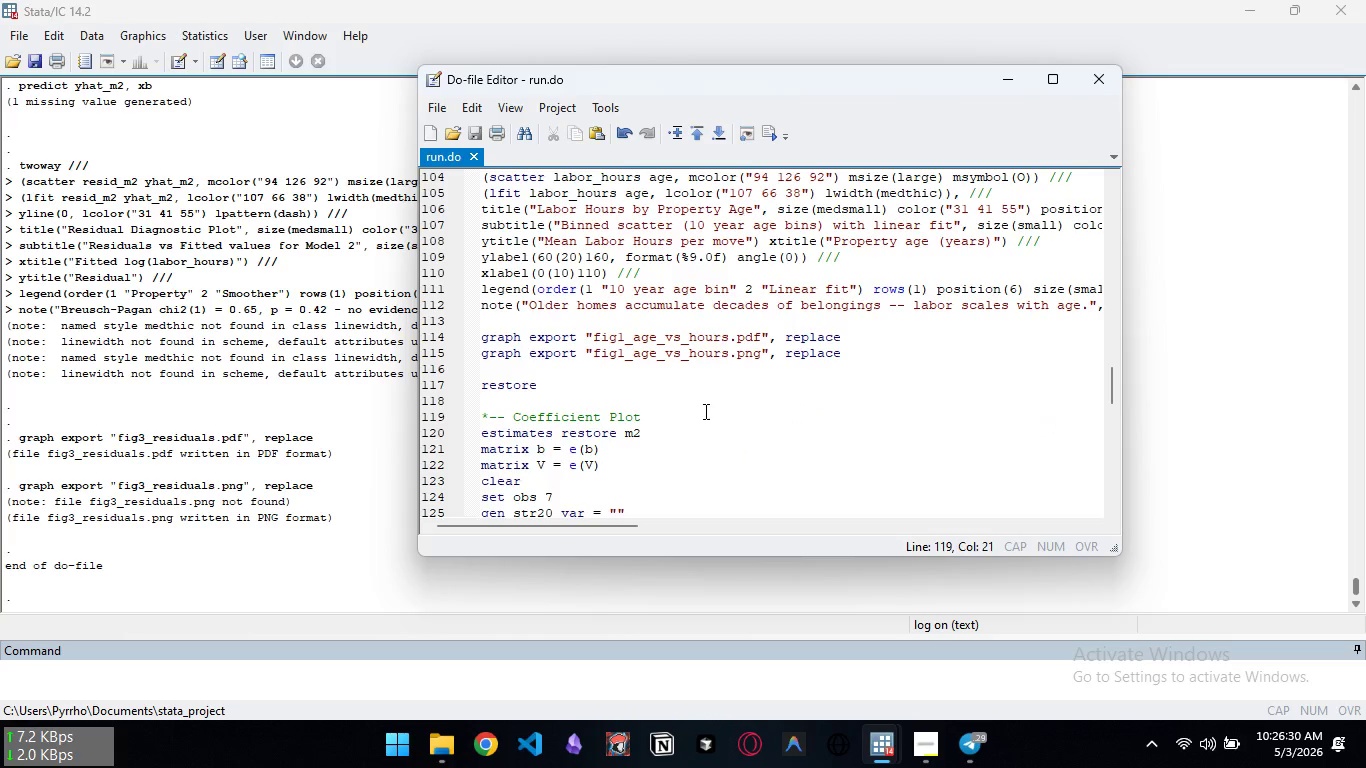 
key(Enter)
 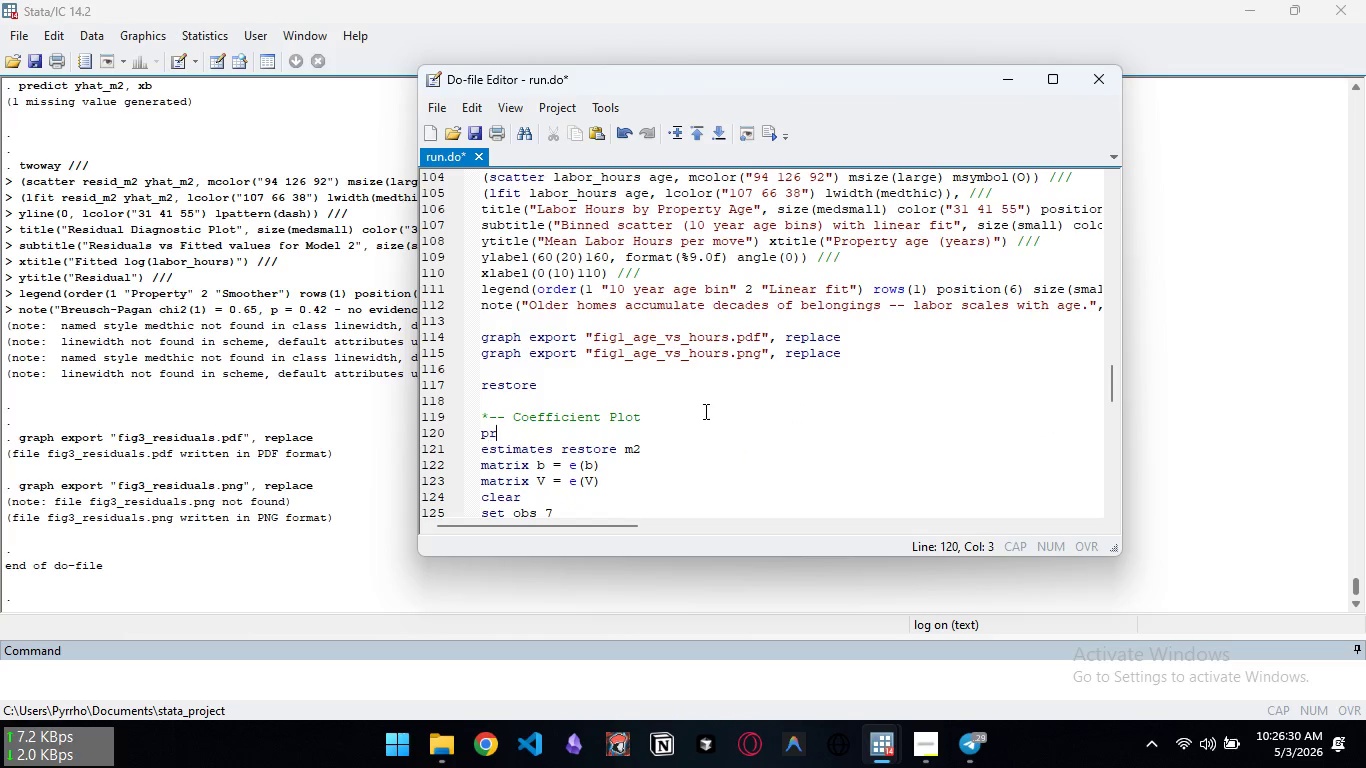 
type(preserver)
 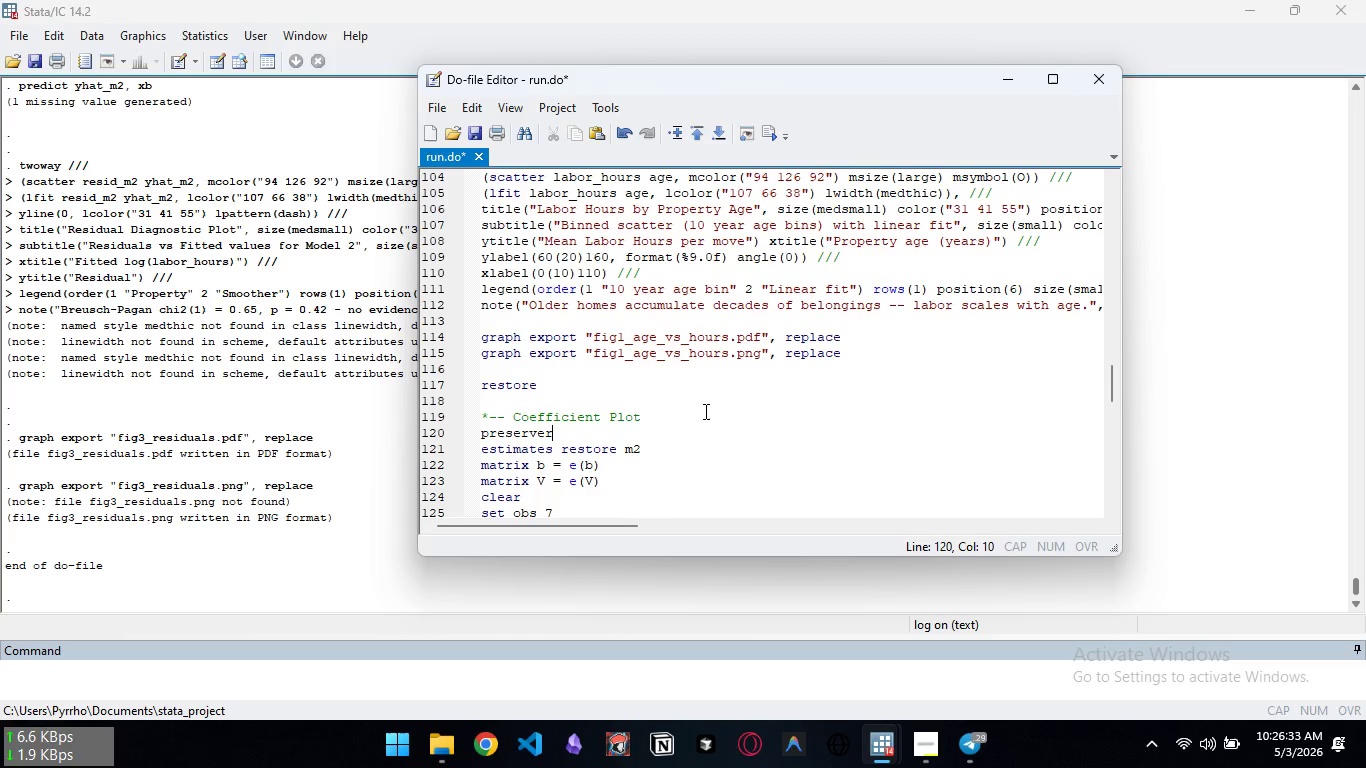 
key(Control+ControlLeft)
 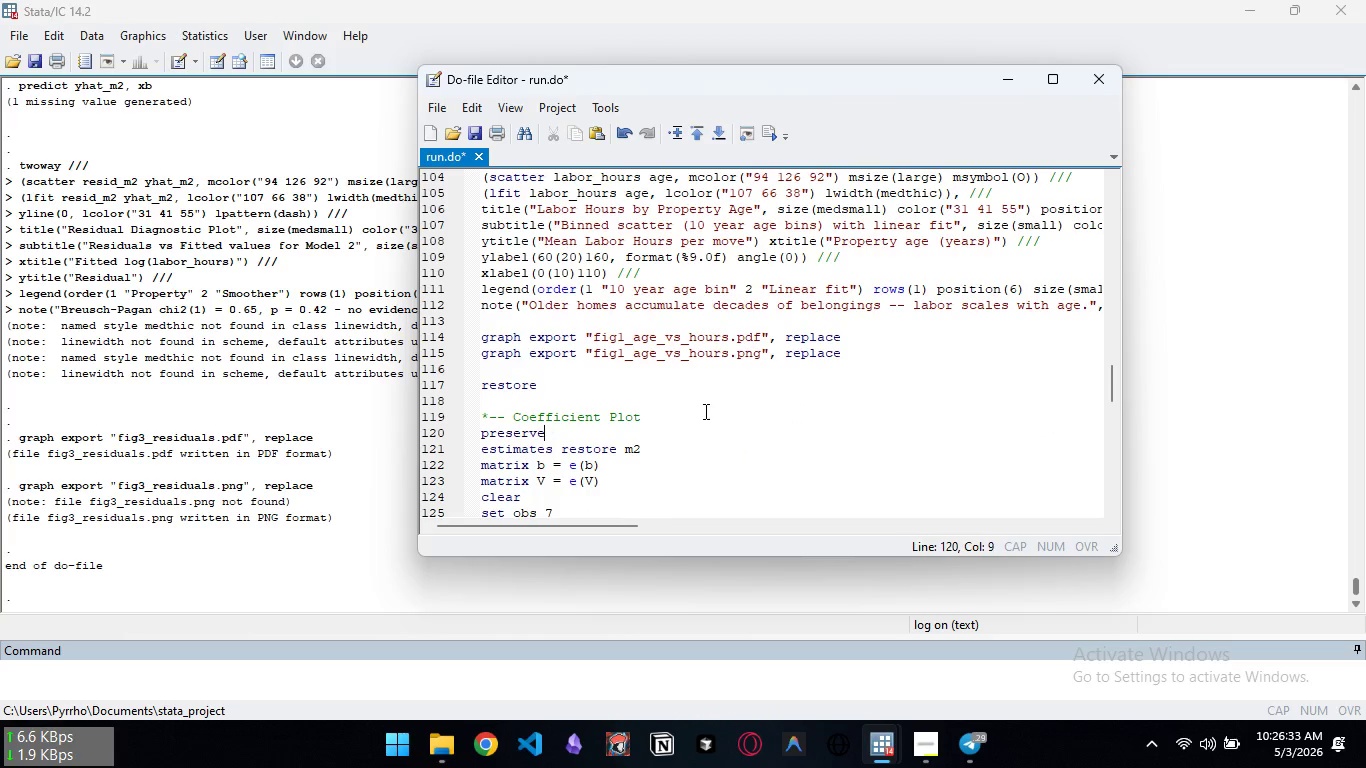 
key(Backspace)
 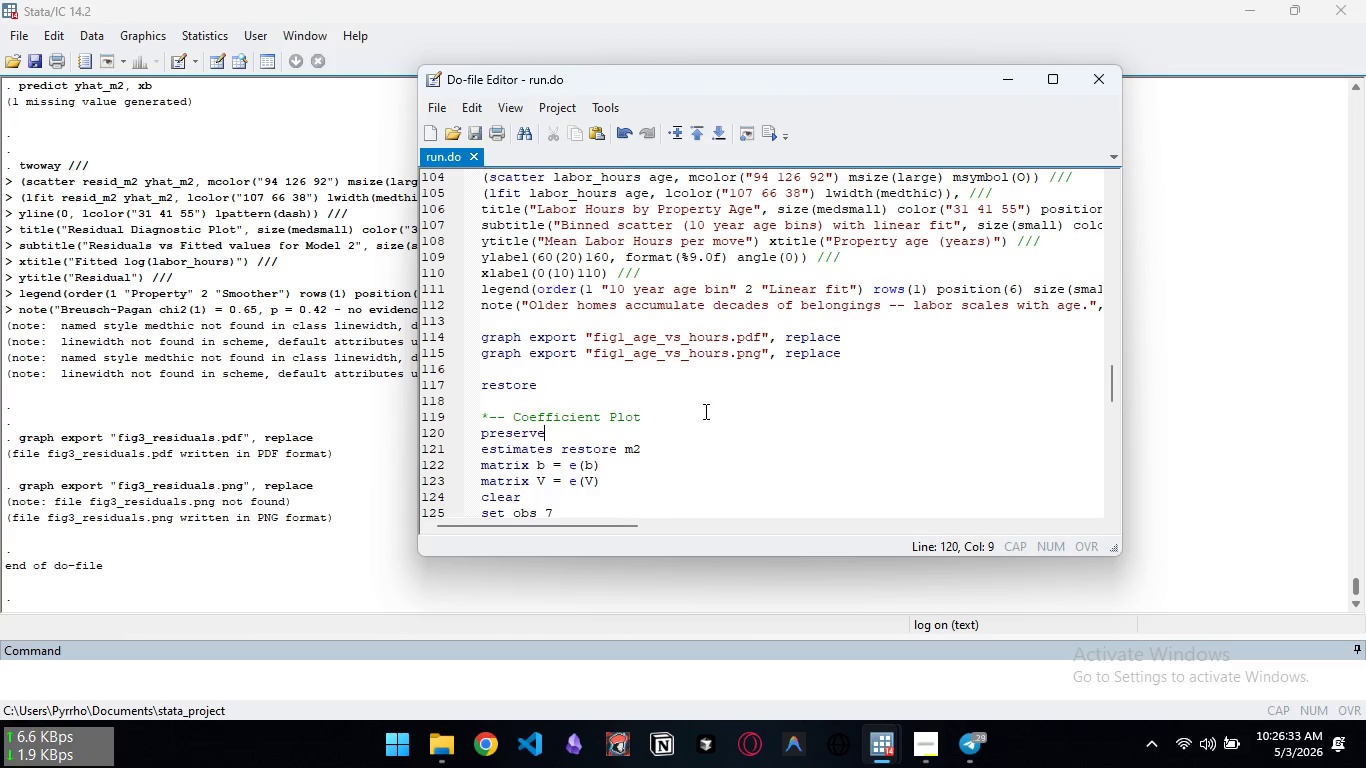 
key(Control+ControlLeft)
 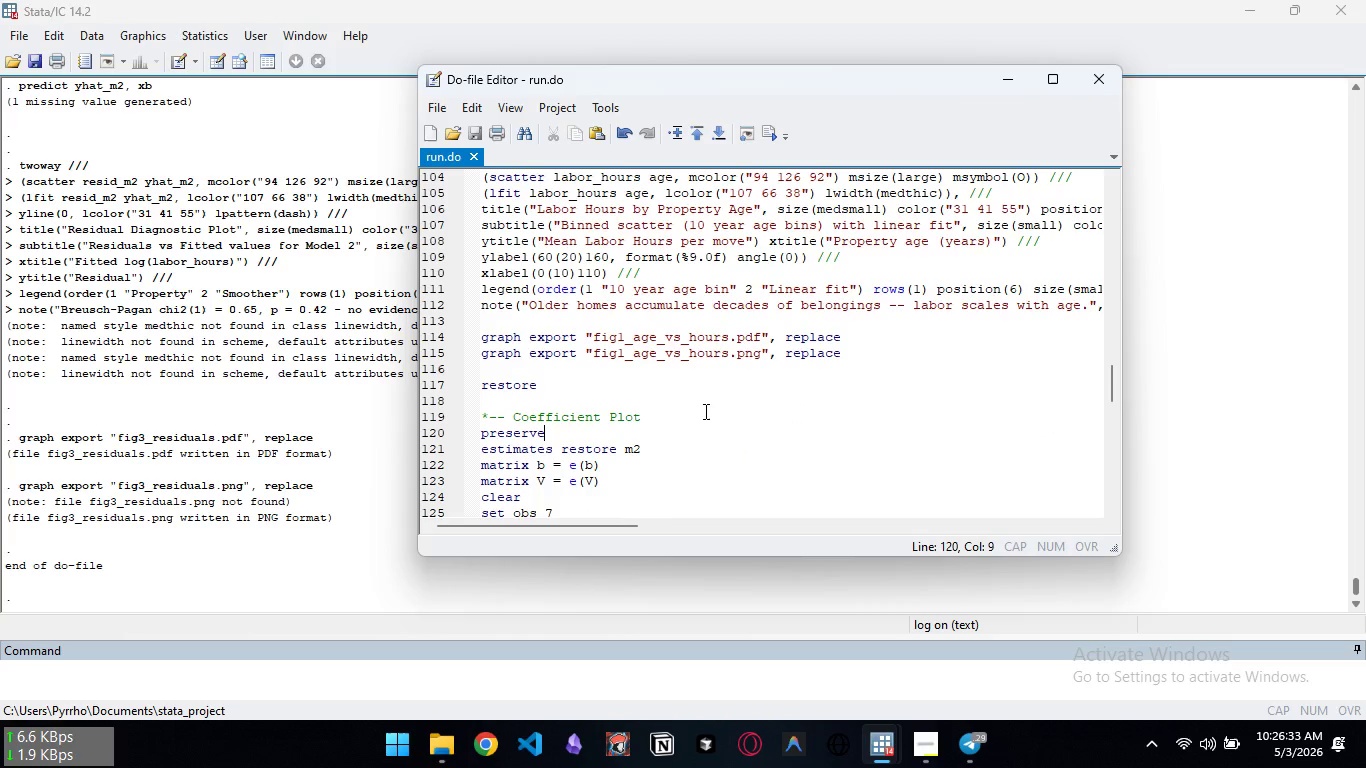 
key(Control+S)
 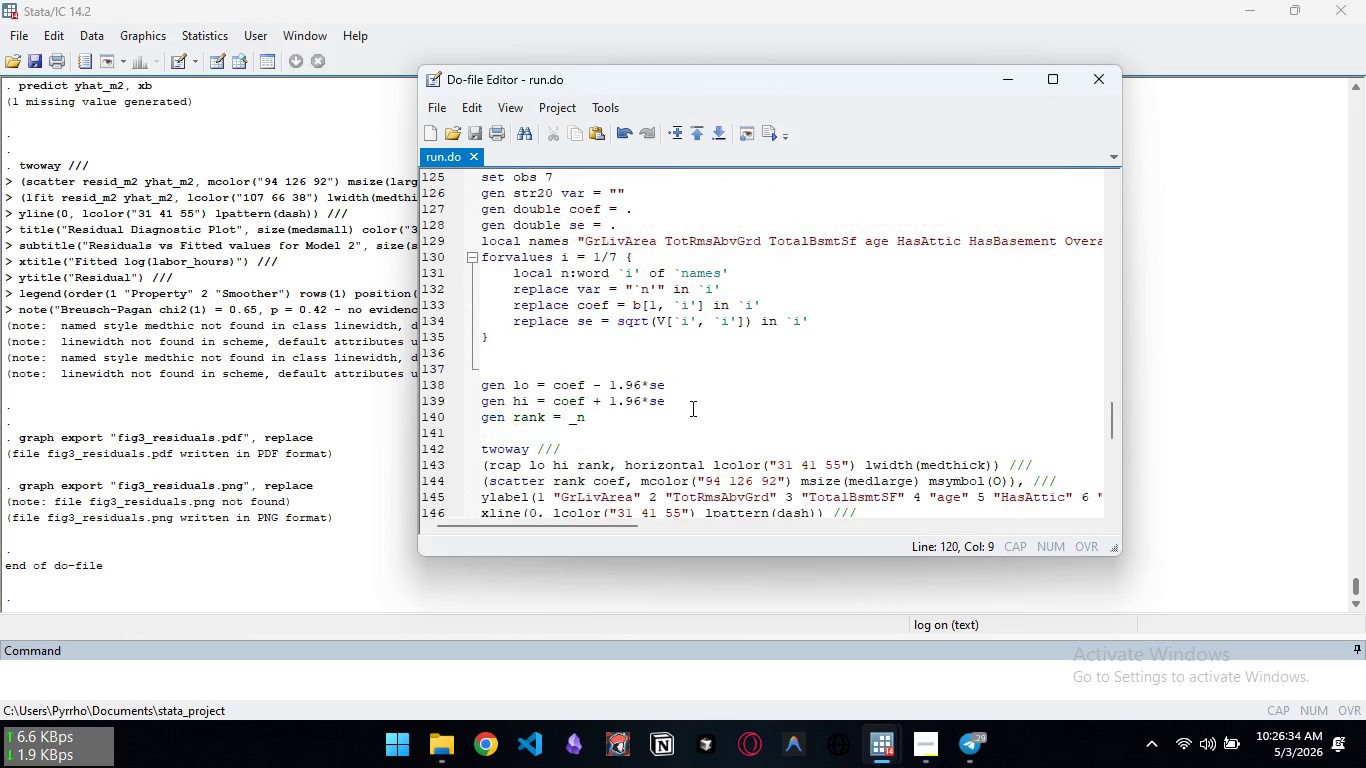 
scroll: coordinate [692, 407], scroll_direction: down, amount: 31.0
 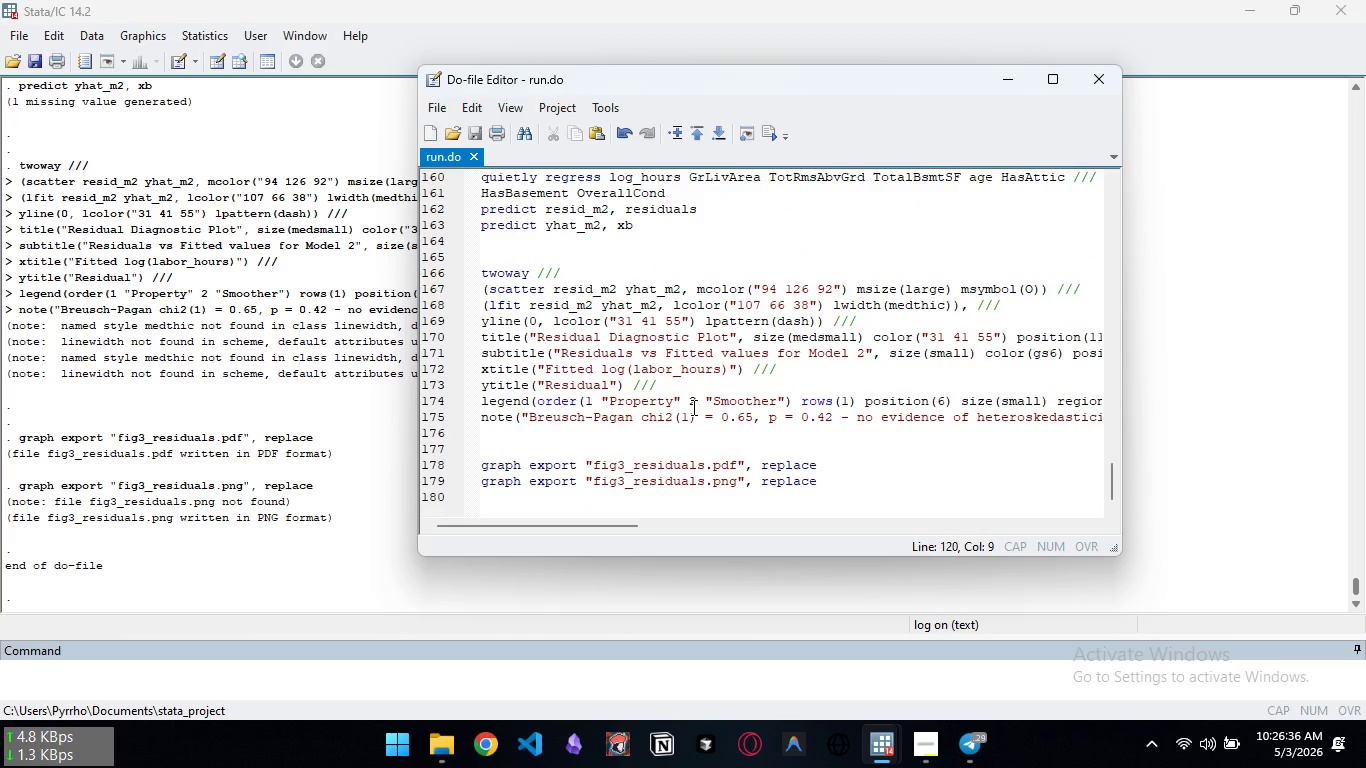 
key(Control+ControlLeft)
 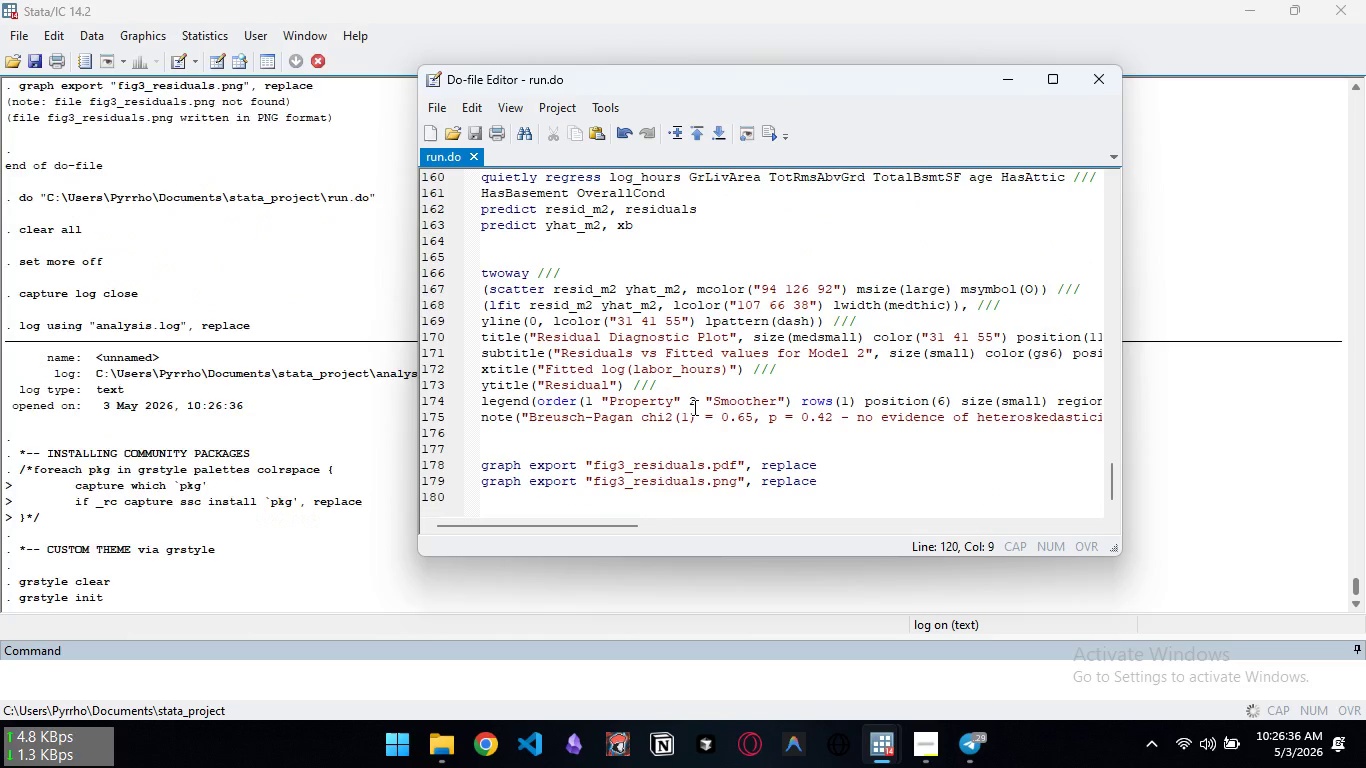 
key(Control+D)
 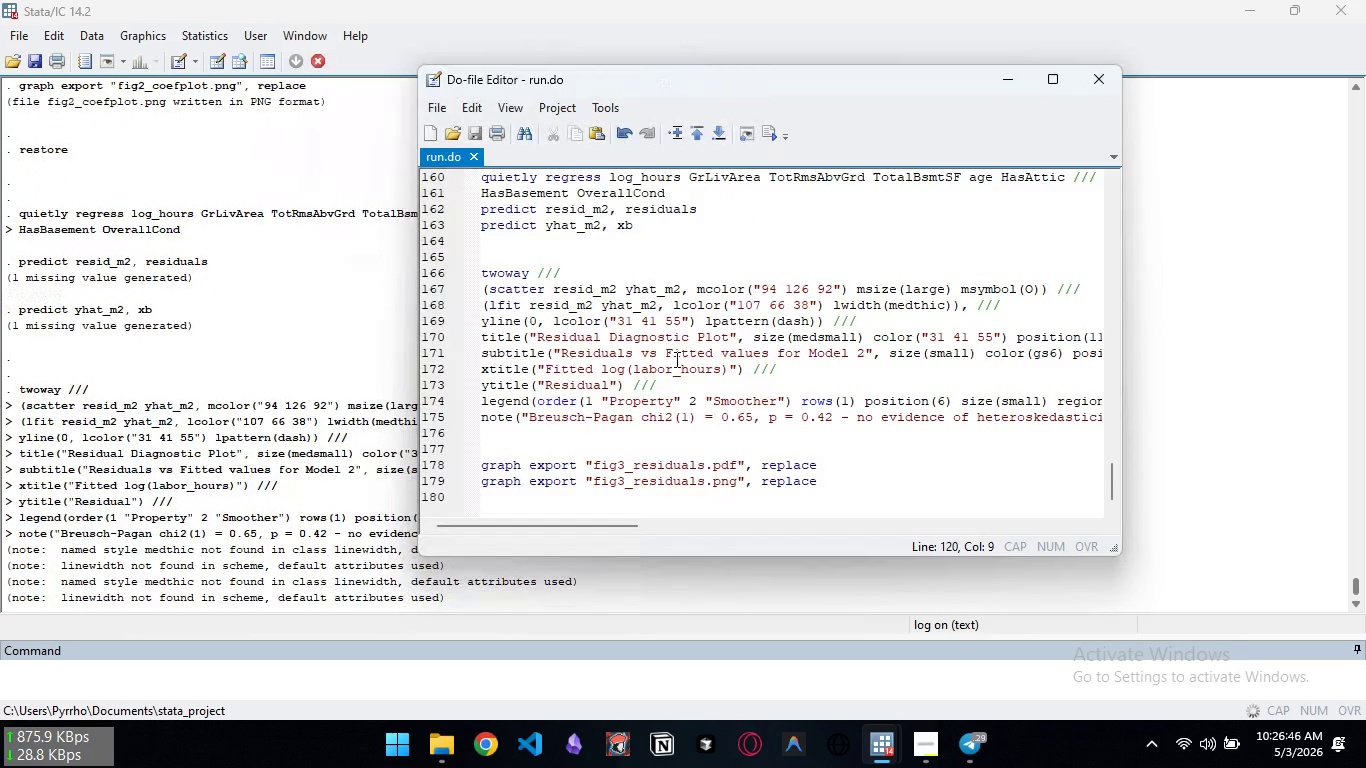 
wait(15.23)
 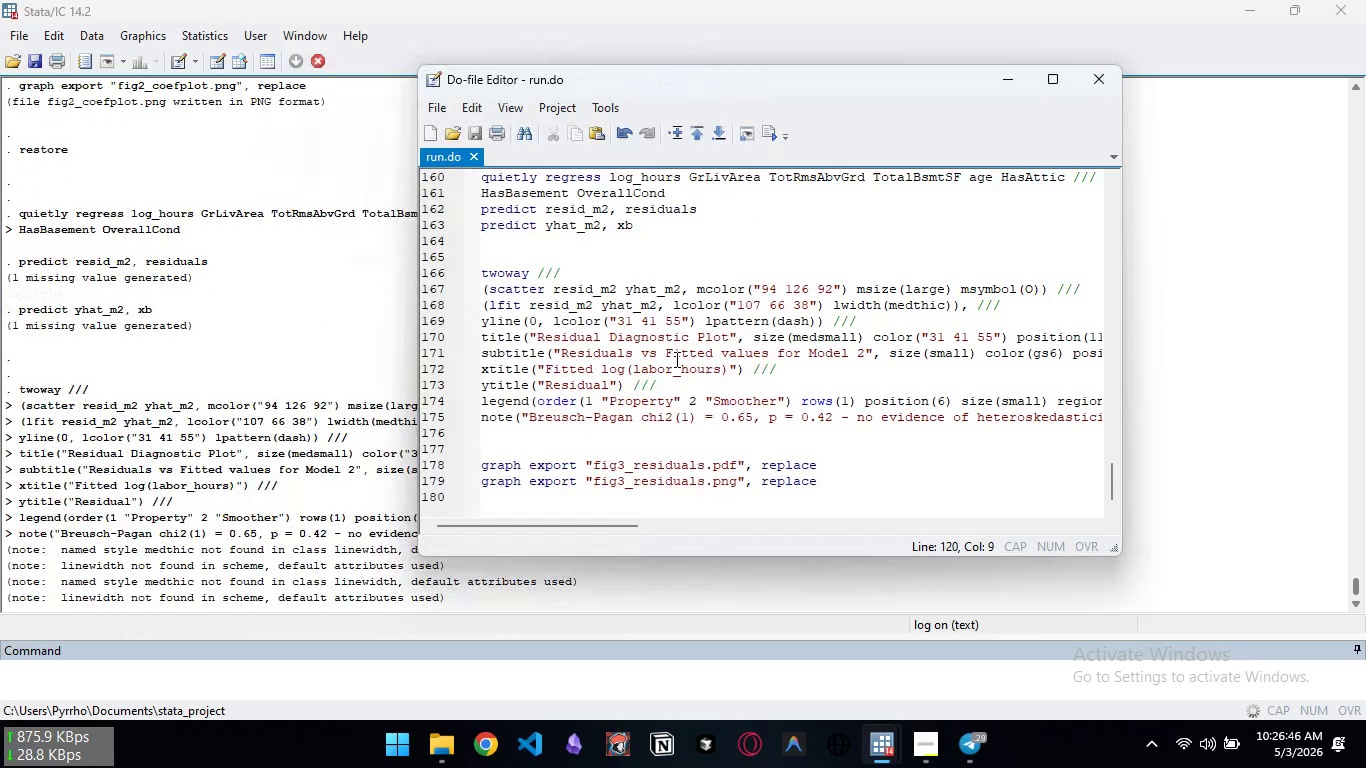 
left_click([447, 736])
 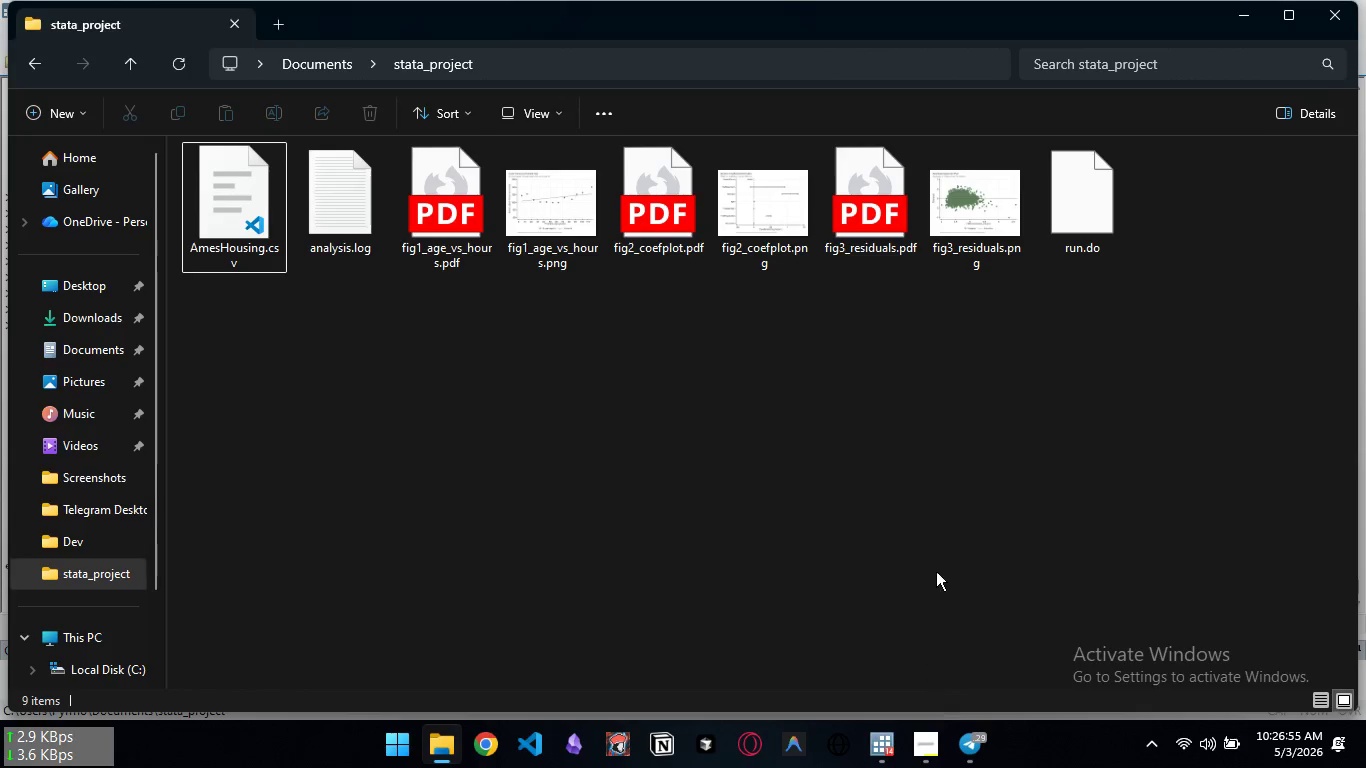 